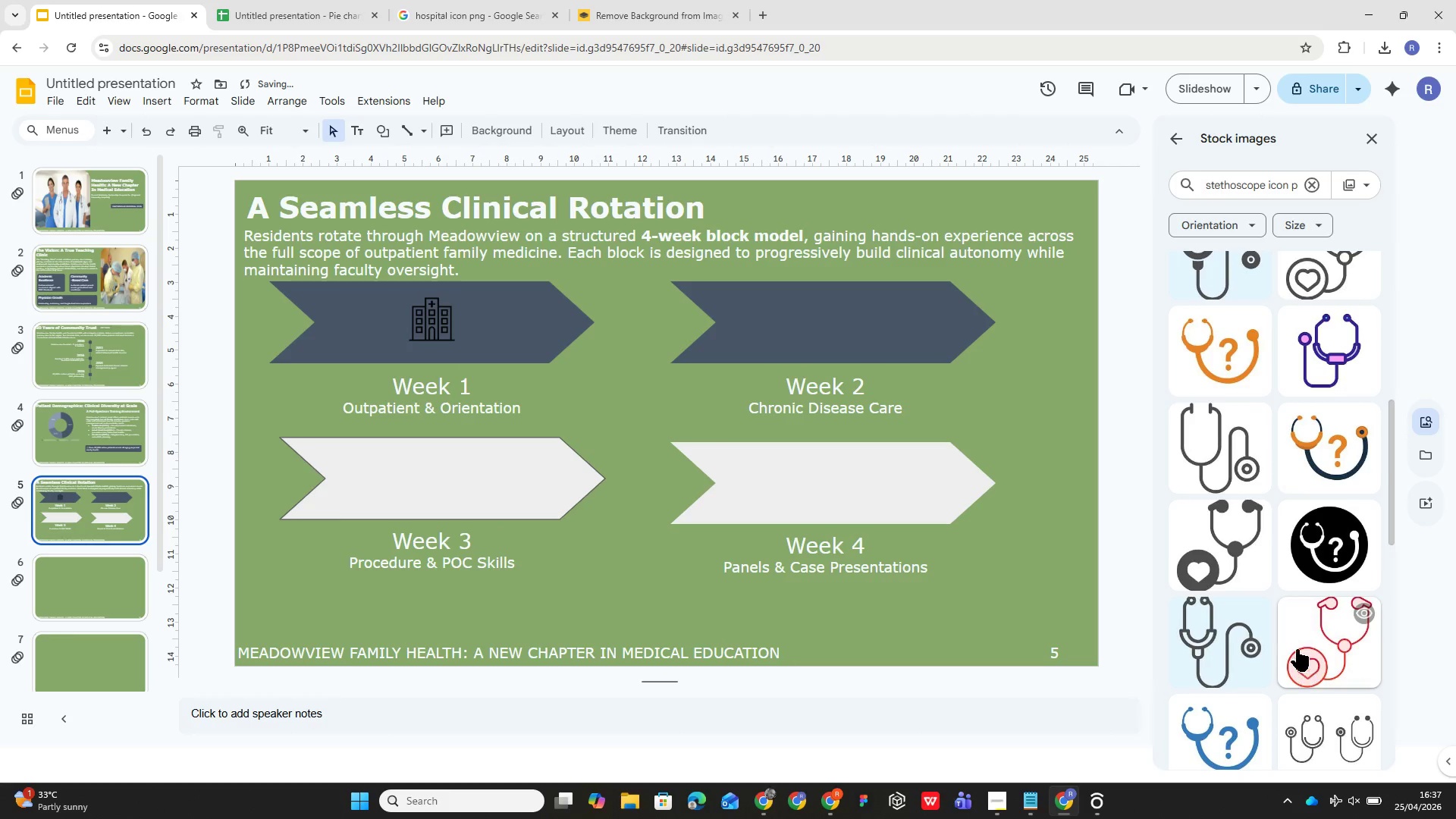 
scroll: coordinate [1302, 626], scroll_direction: up, amount: 39.0
 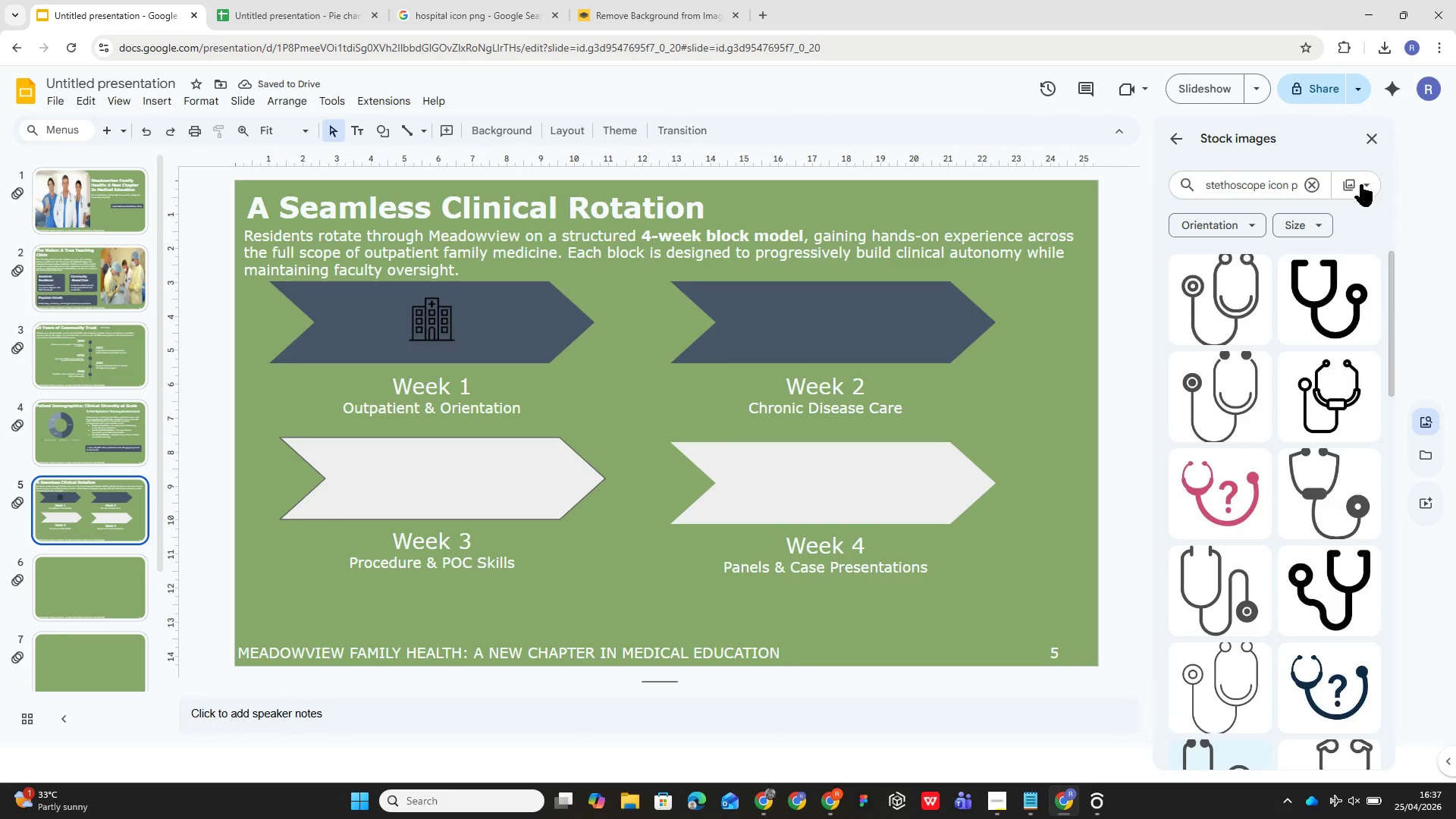 
left_click([1360, 183])
 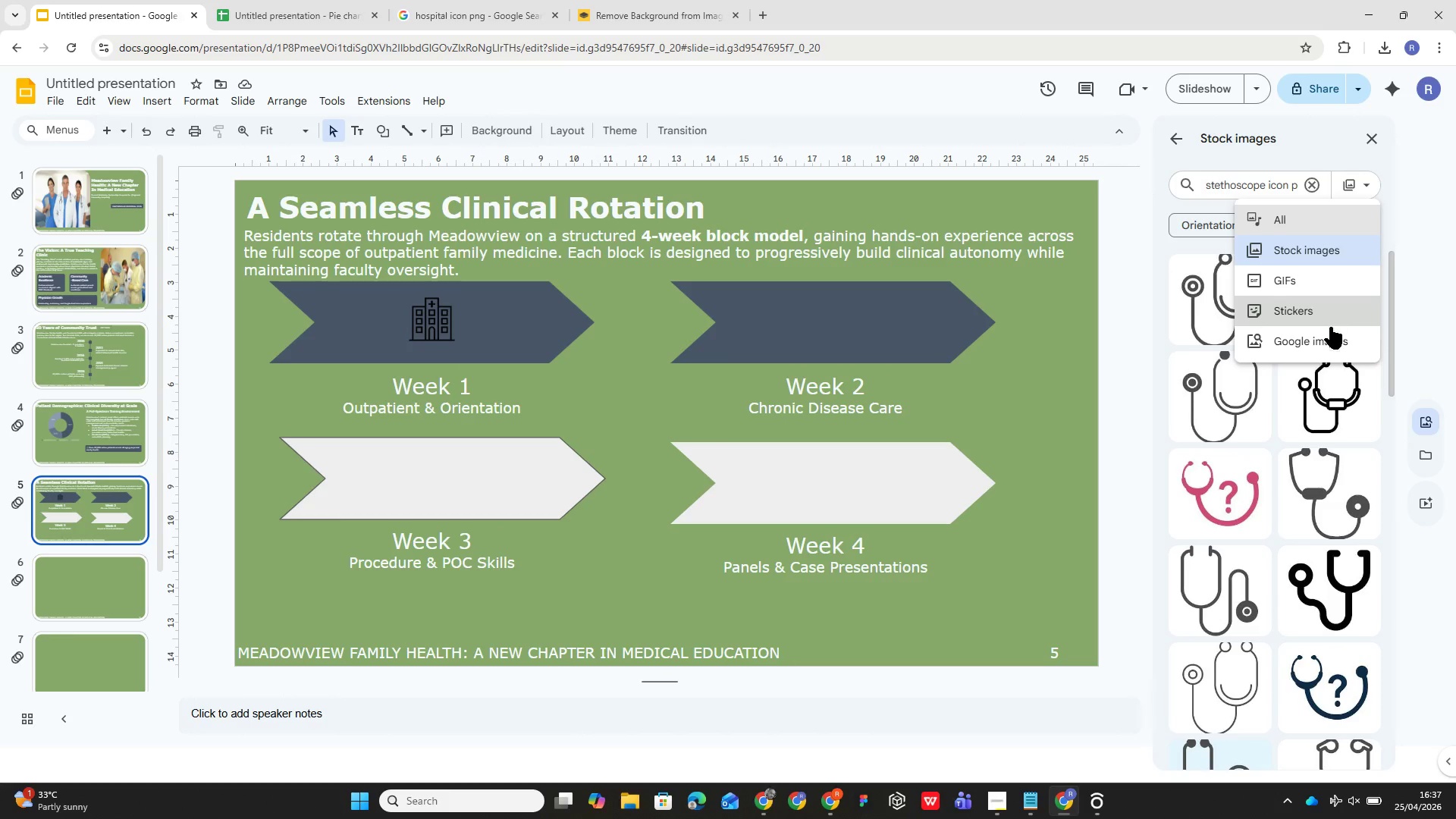 
left_click([1330, 330])
 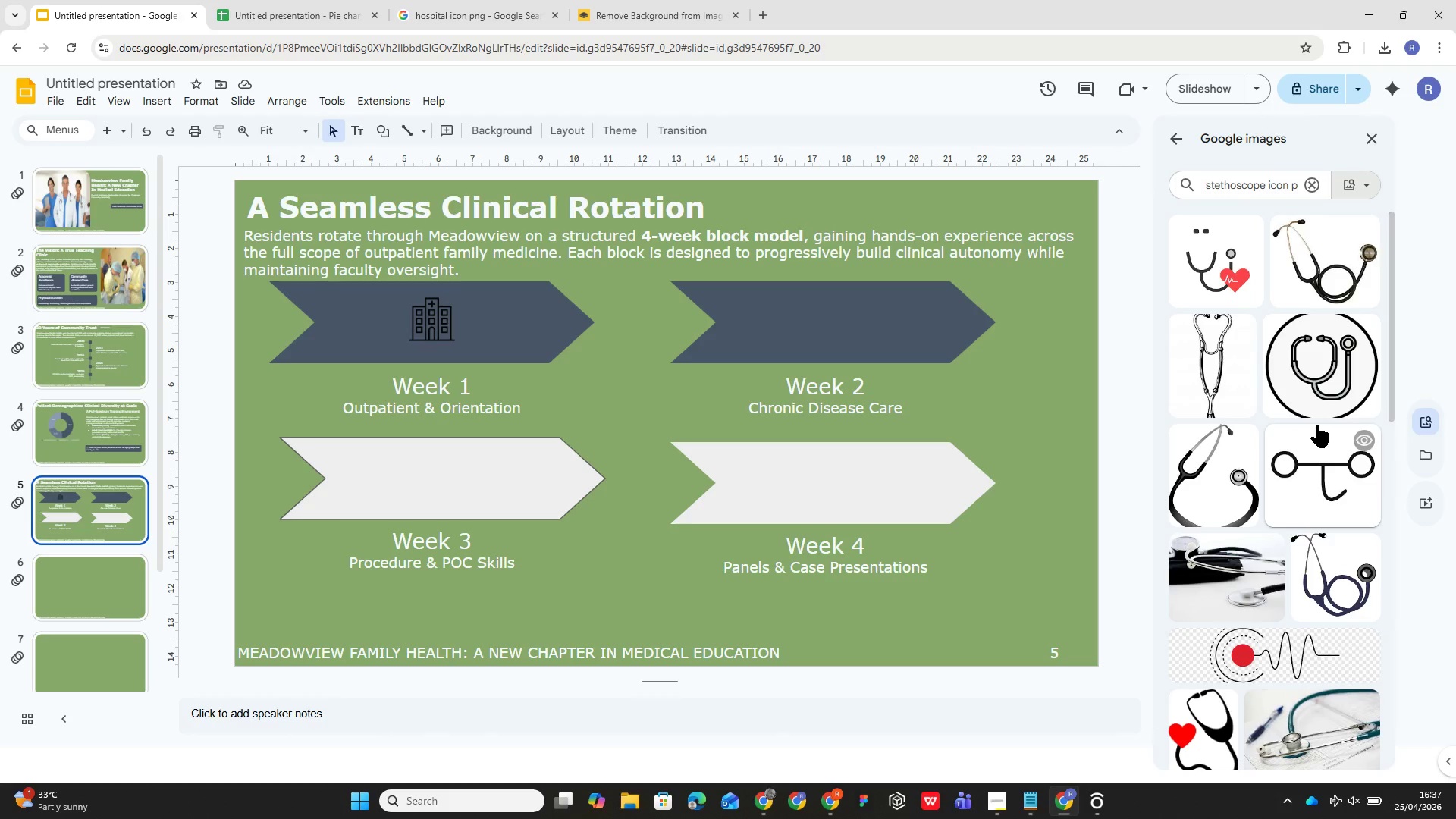 
wait(8.28)
 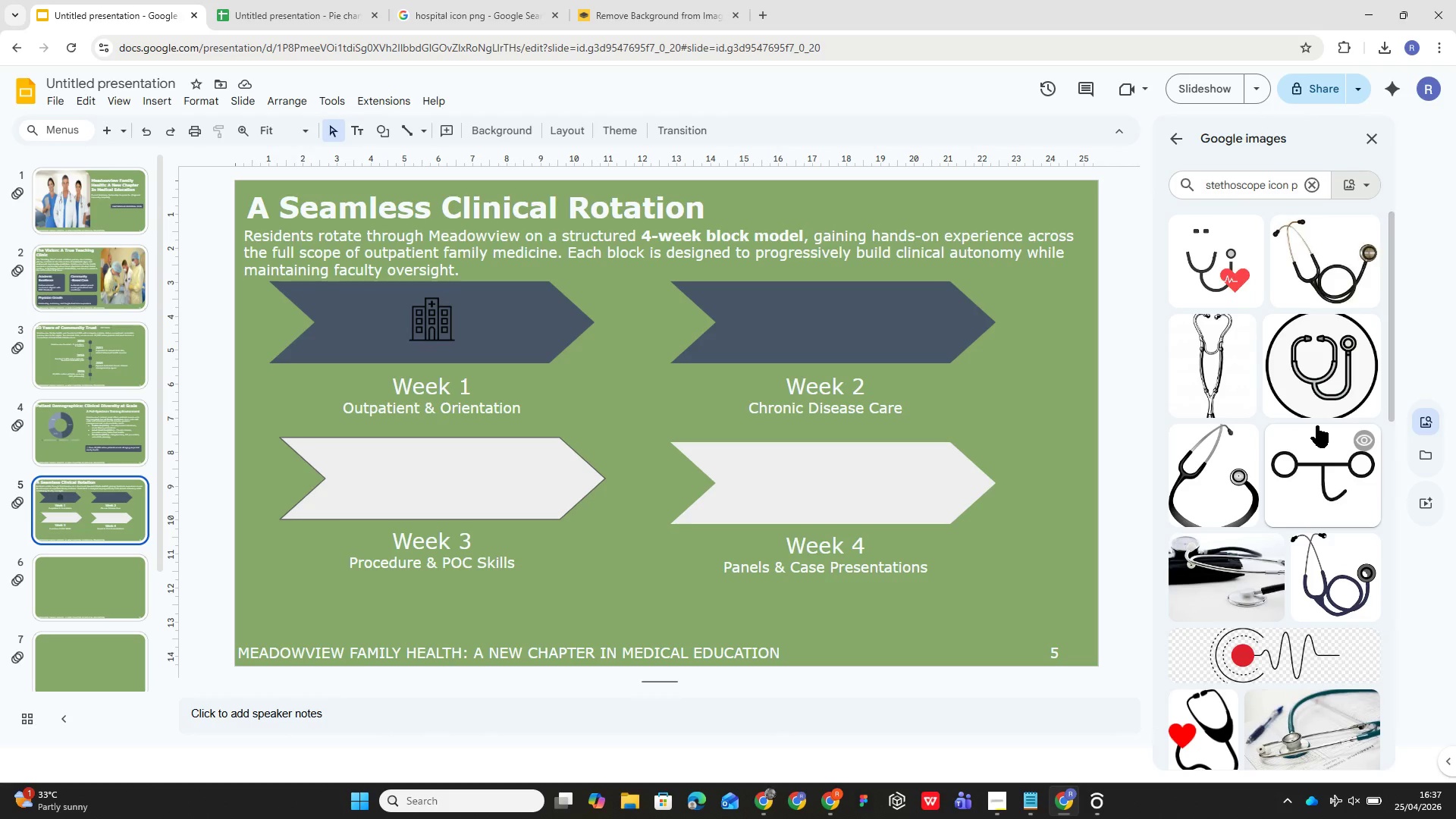 
left_click([1313, 275])
 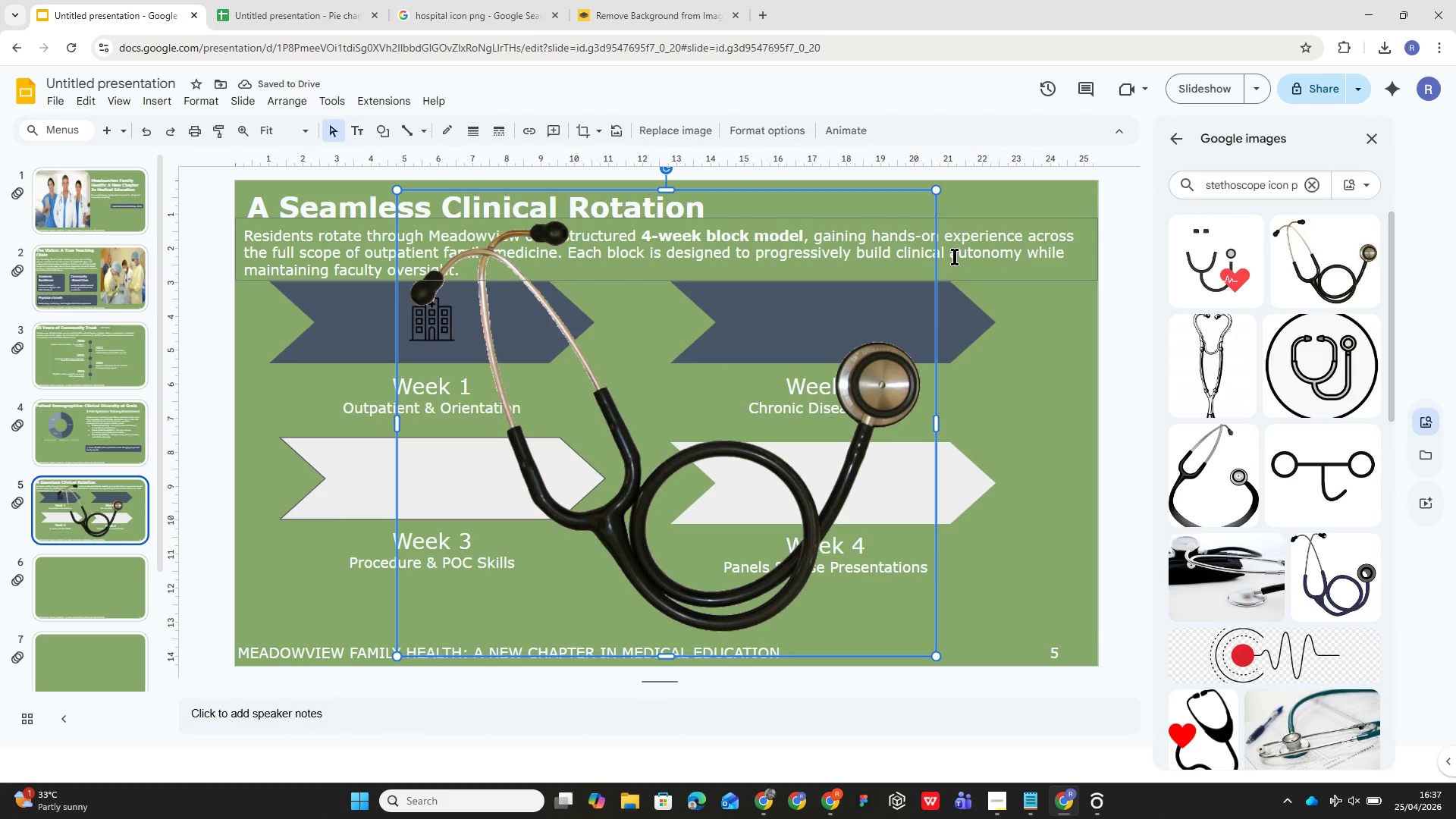 
wait(6.06)
 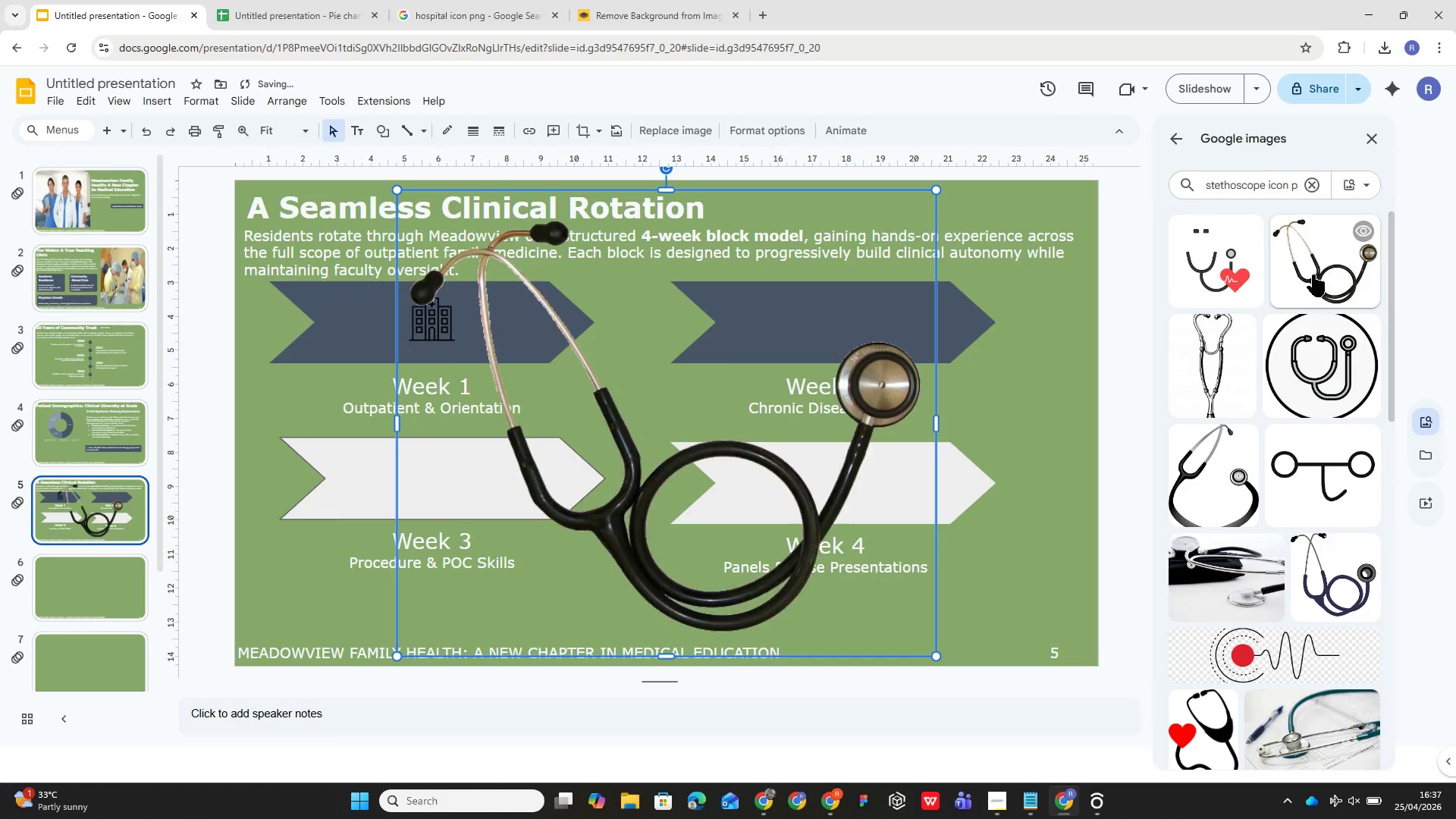 
key(Delete)
 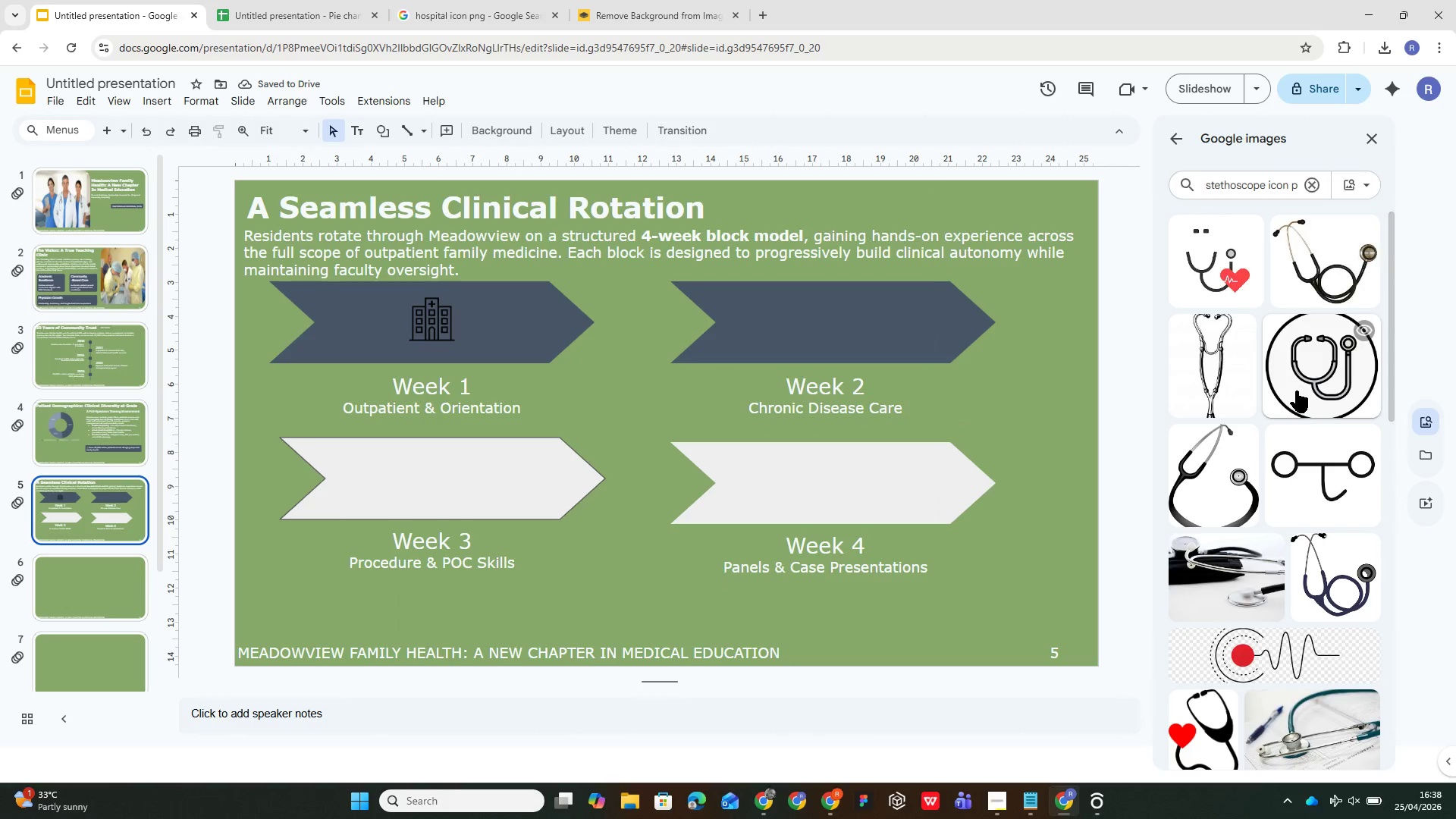 
left_click([1297, 391])
 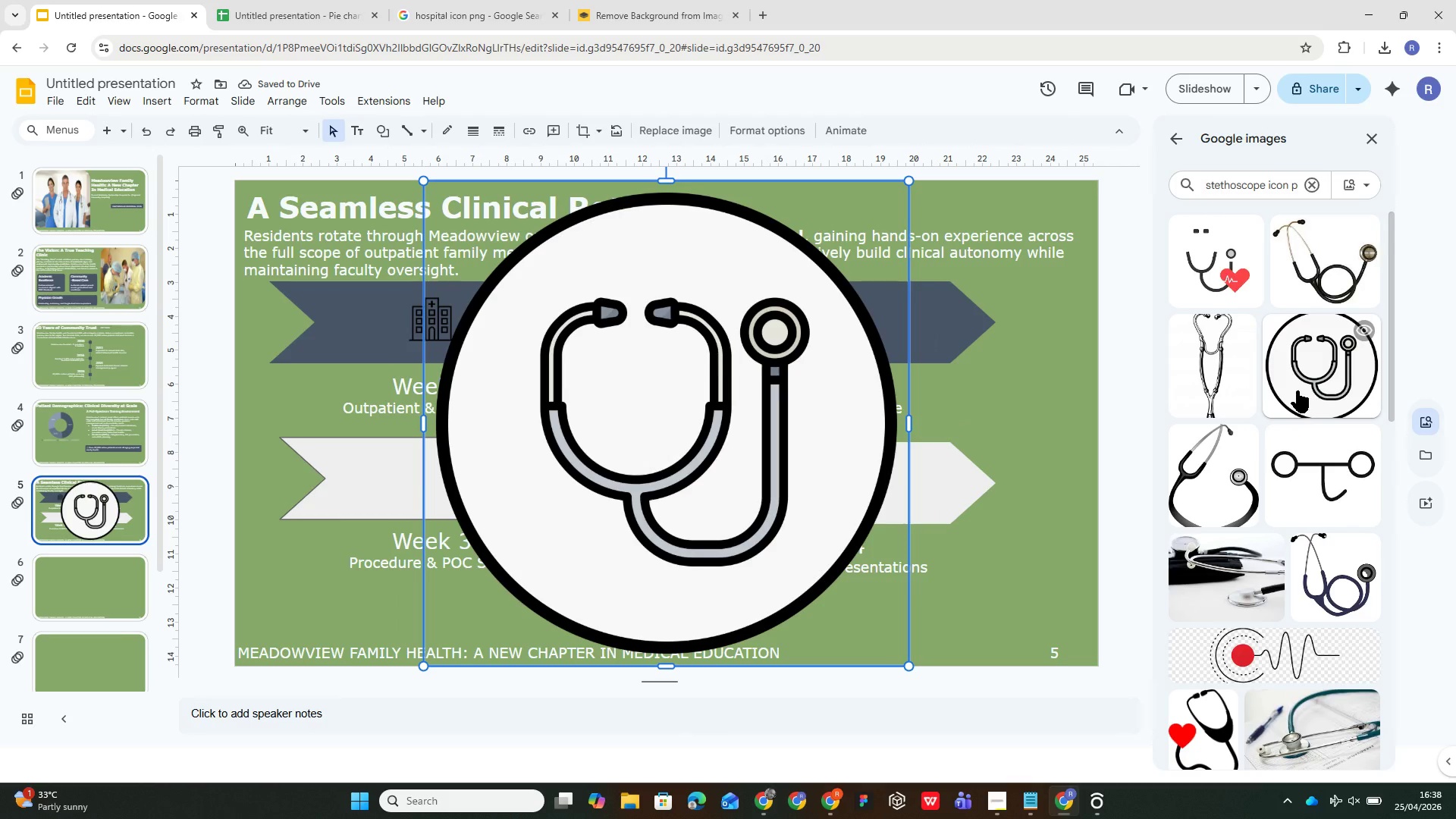 
key(Delete)
 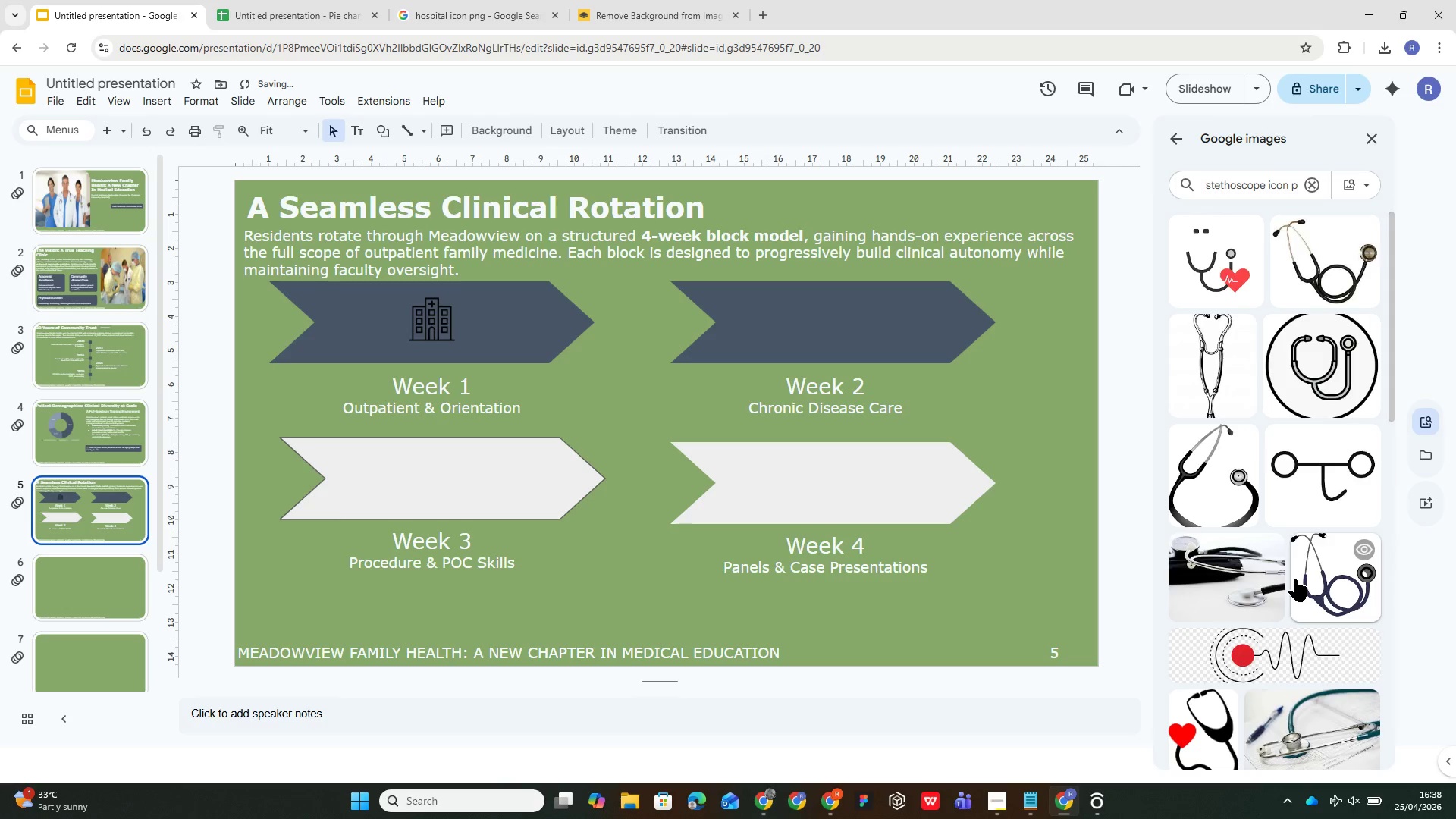 
scroll: coordinate [1301, 565], scroll_direction: down, amount: 6.0
 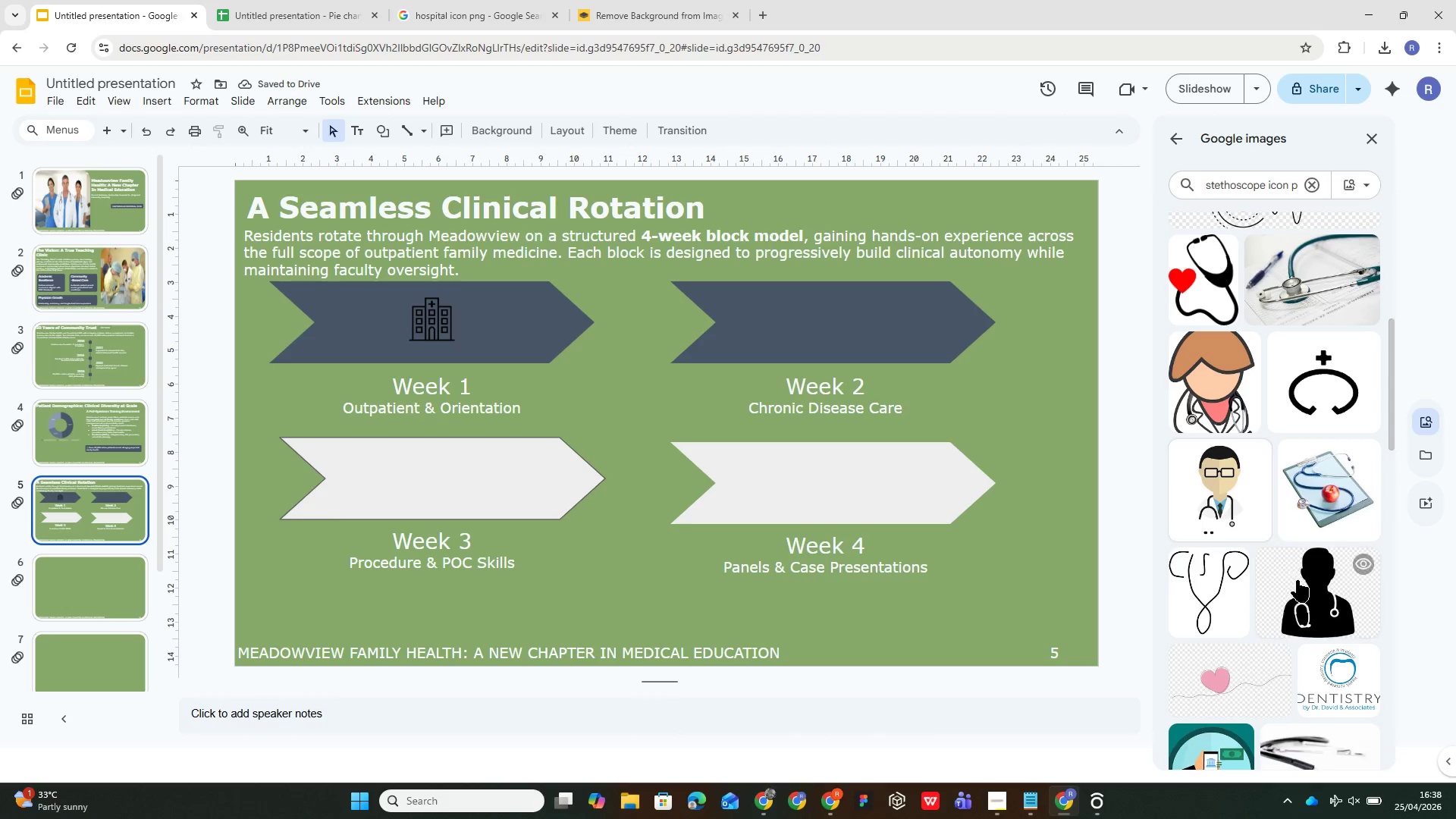 
left_click([1291, 592])
 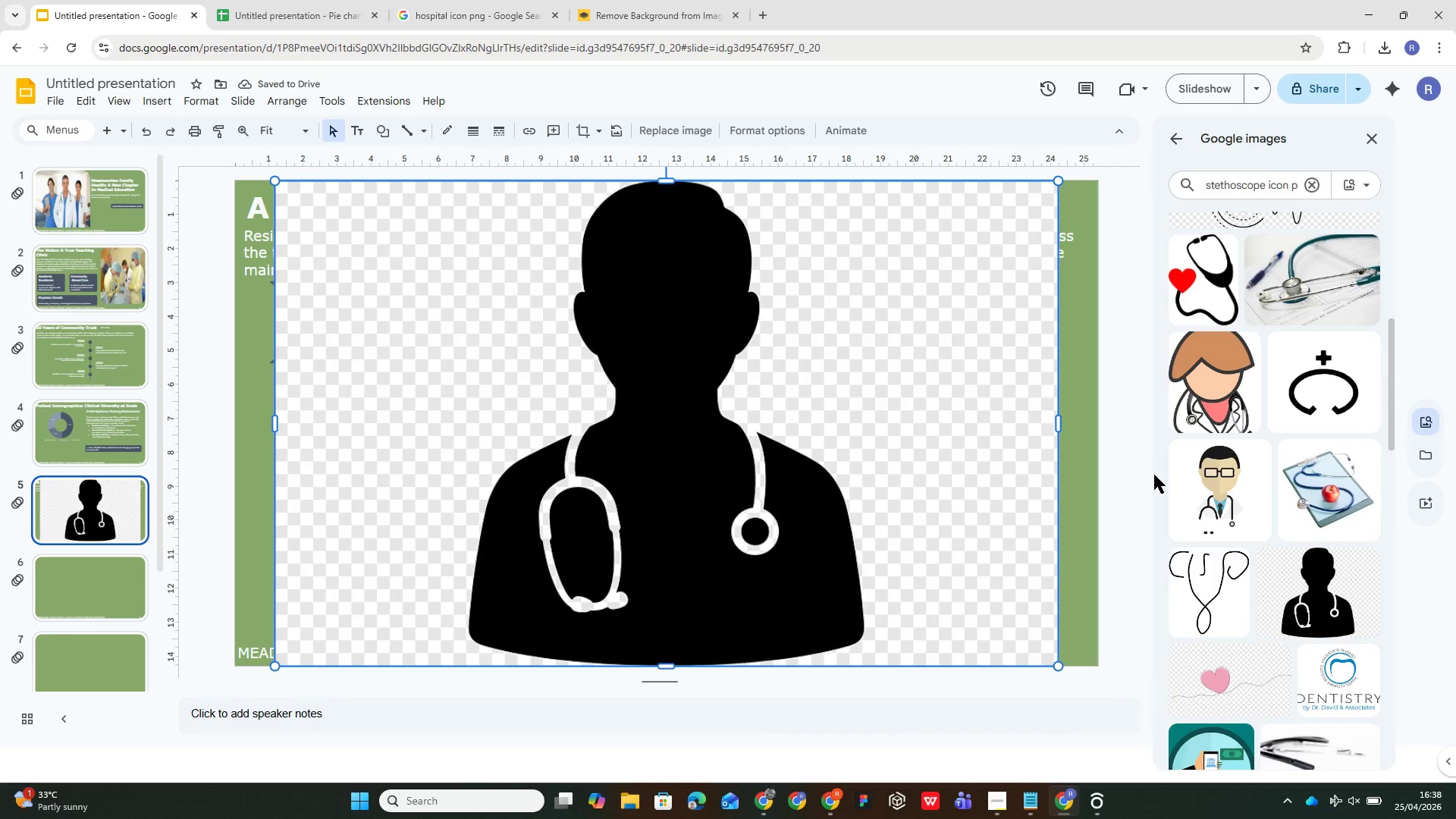 
key(Delete)
 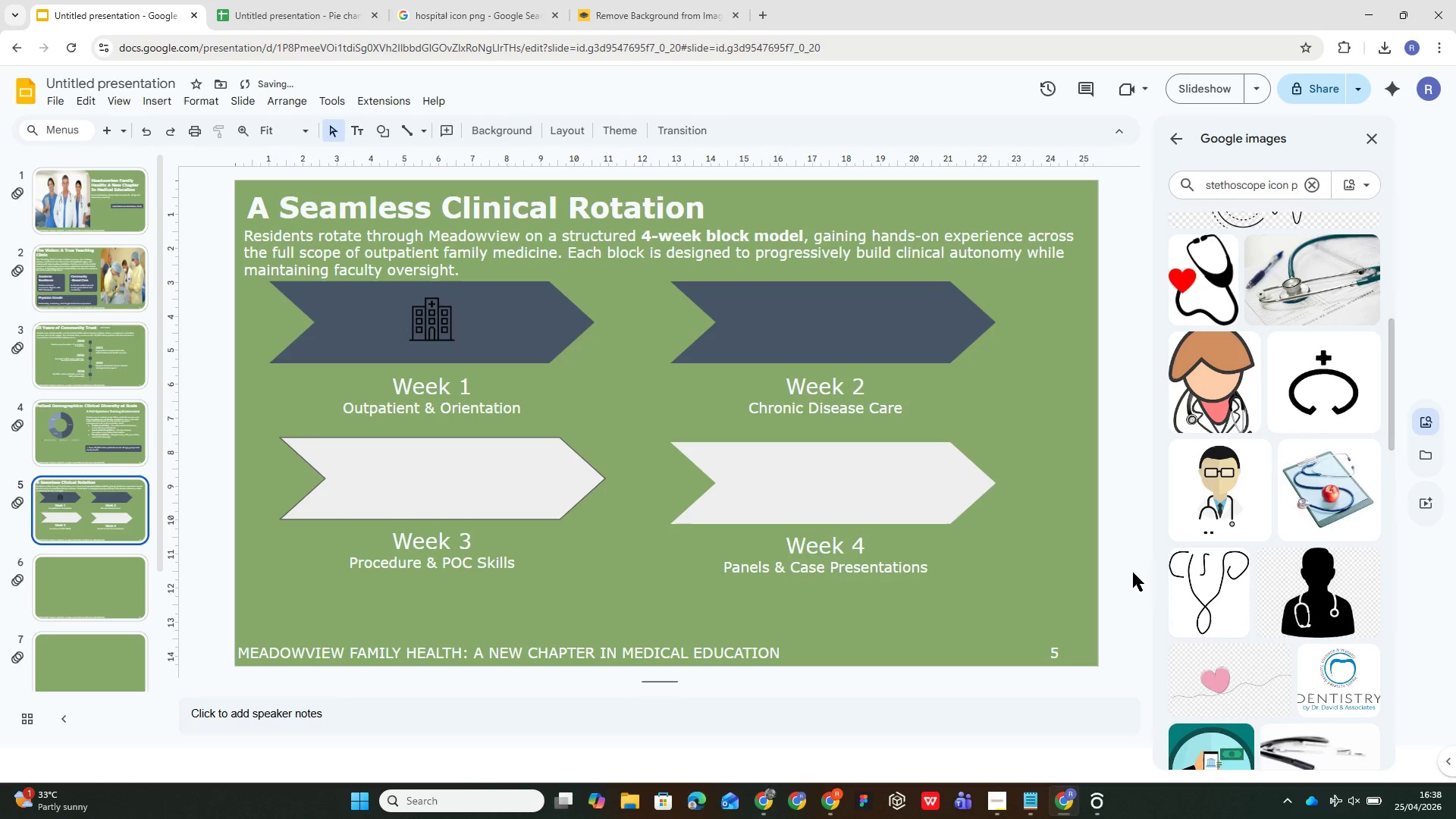 
scroll: coordinate [1180, 581], scroll_direction: down, amount: 9.0
 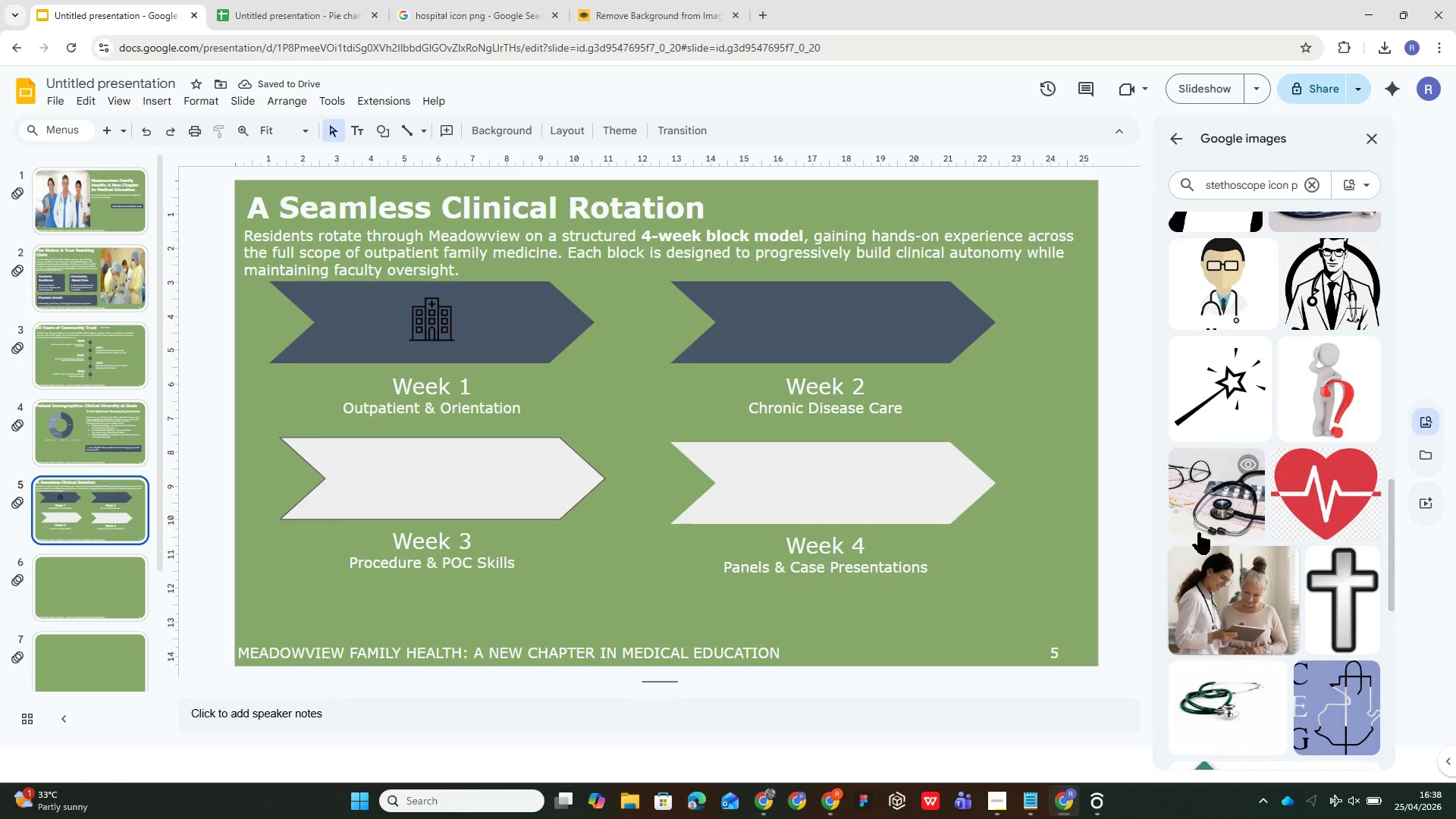 
scroll: coordinate [1200, 527], scroll_direction: up, amount: 6.0
 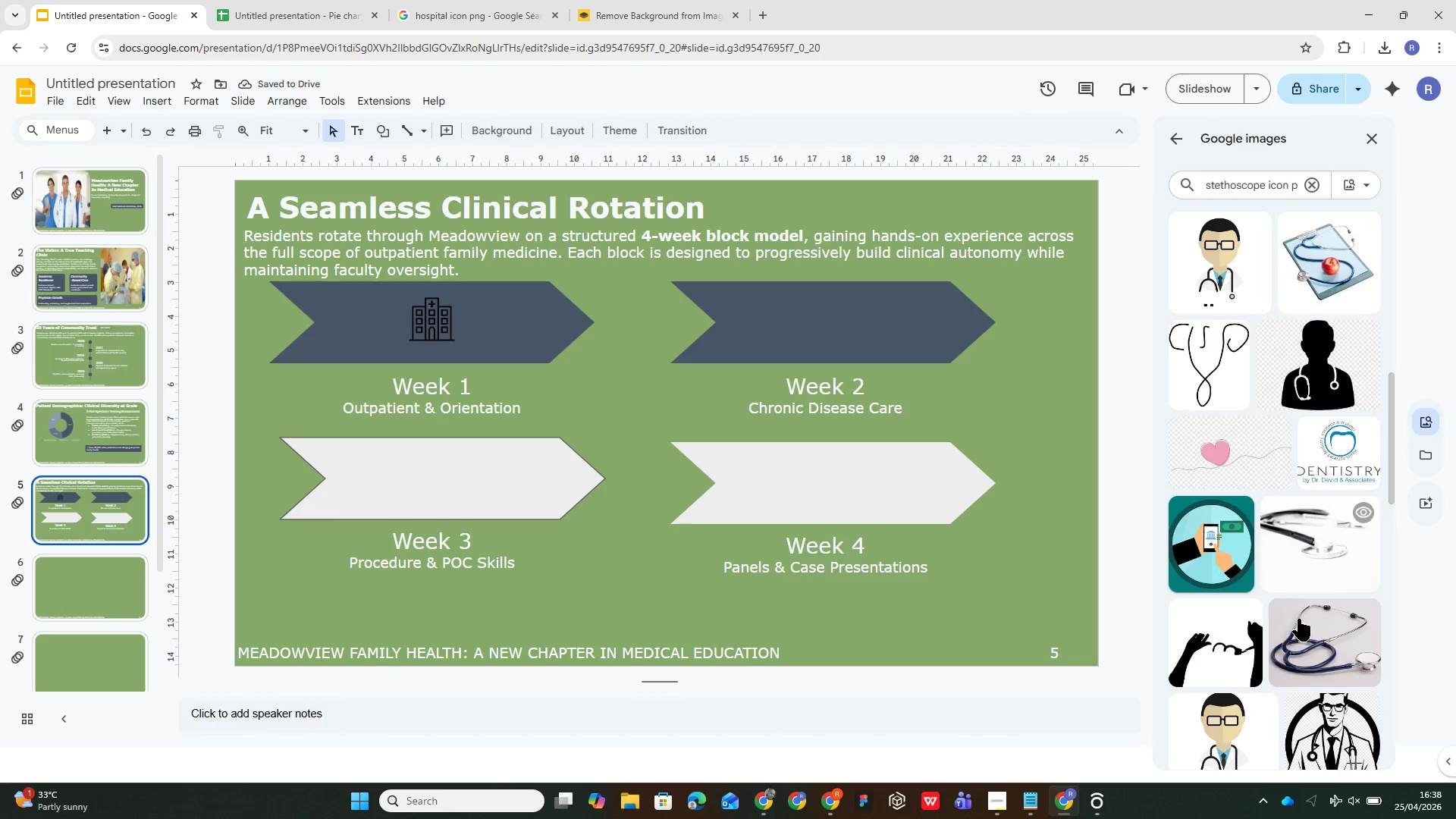 
left_click([1295, 620])
 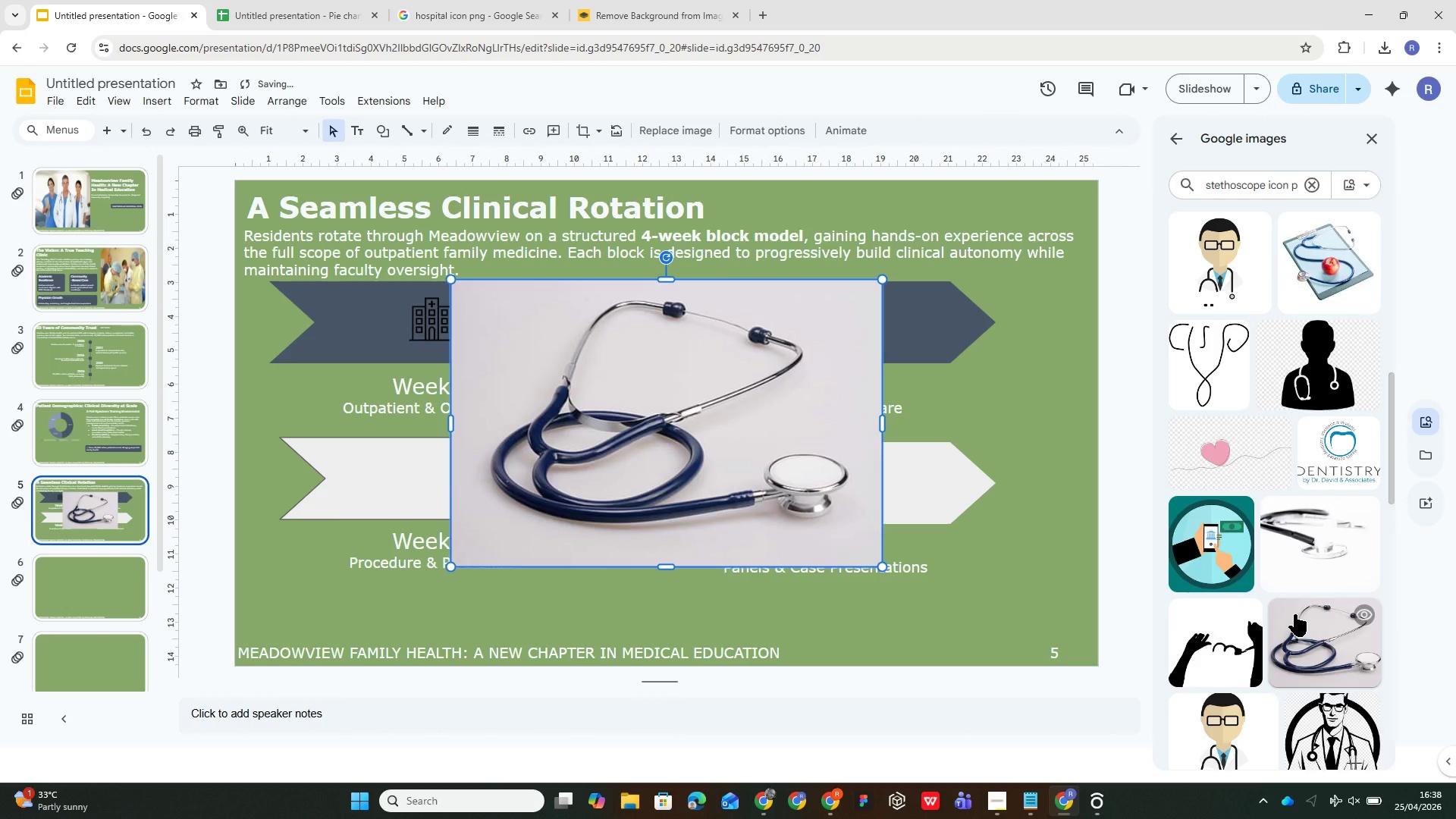 
key(Delete)
 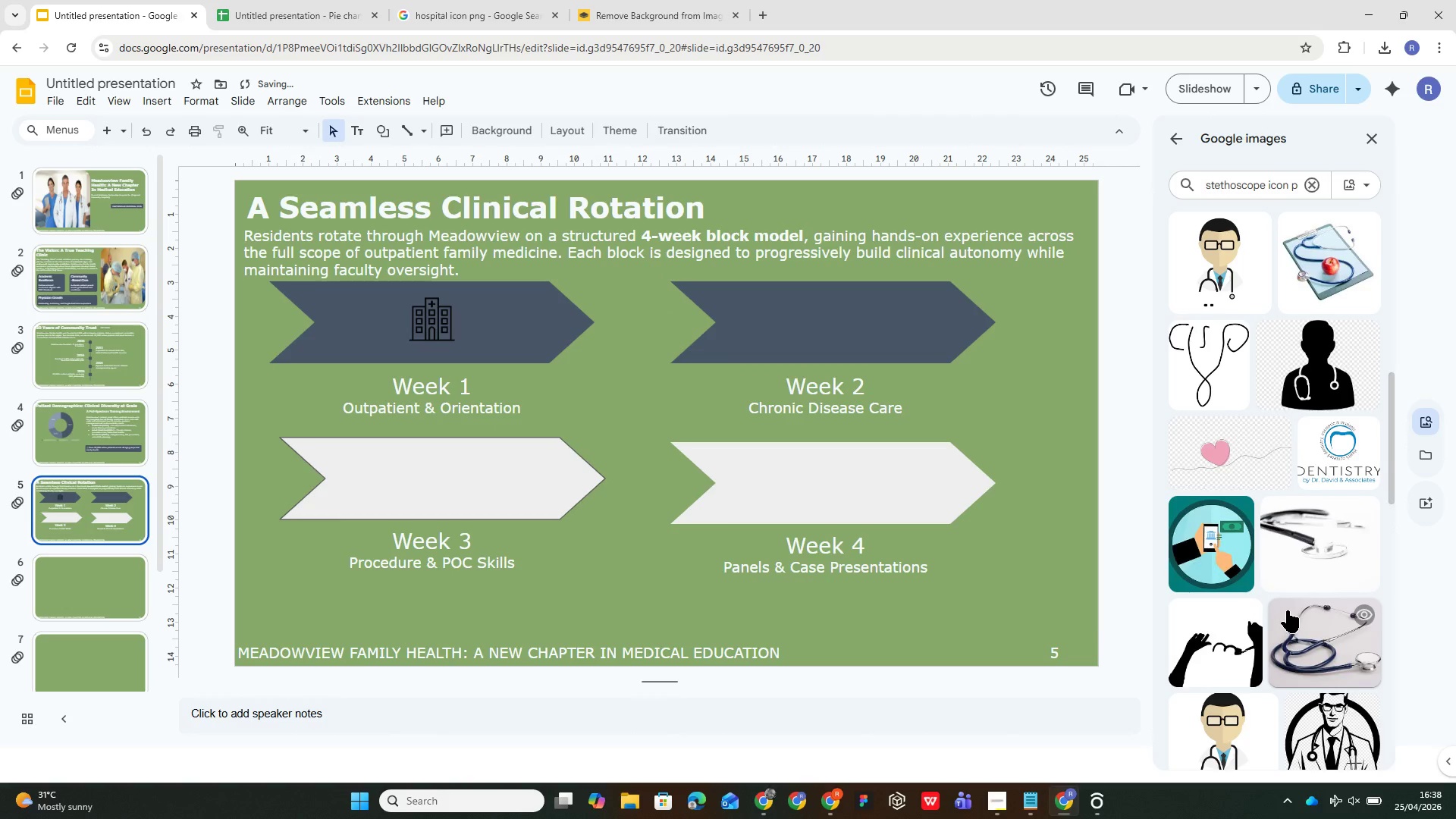 
scroll: coordinate [1280, 605], scroll_direction: down, amount: 14.0
 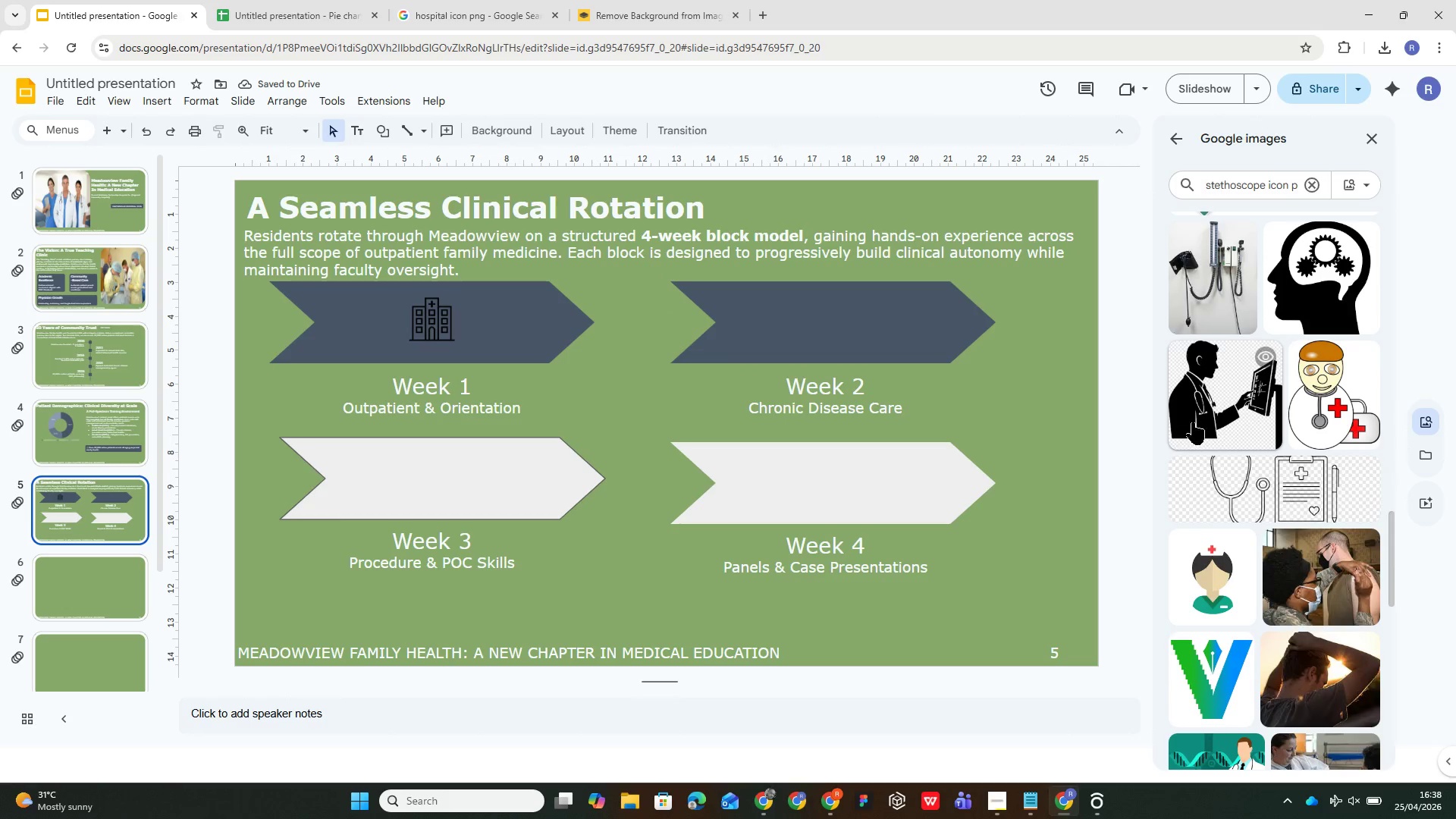 
left_click([1215, 478])
 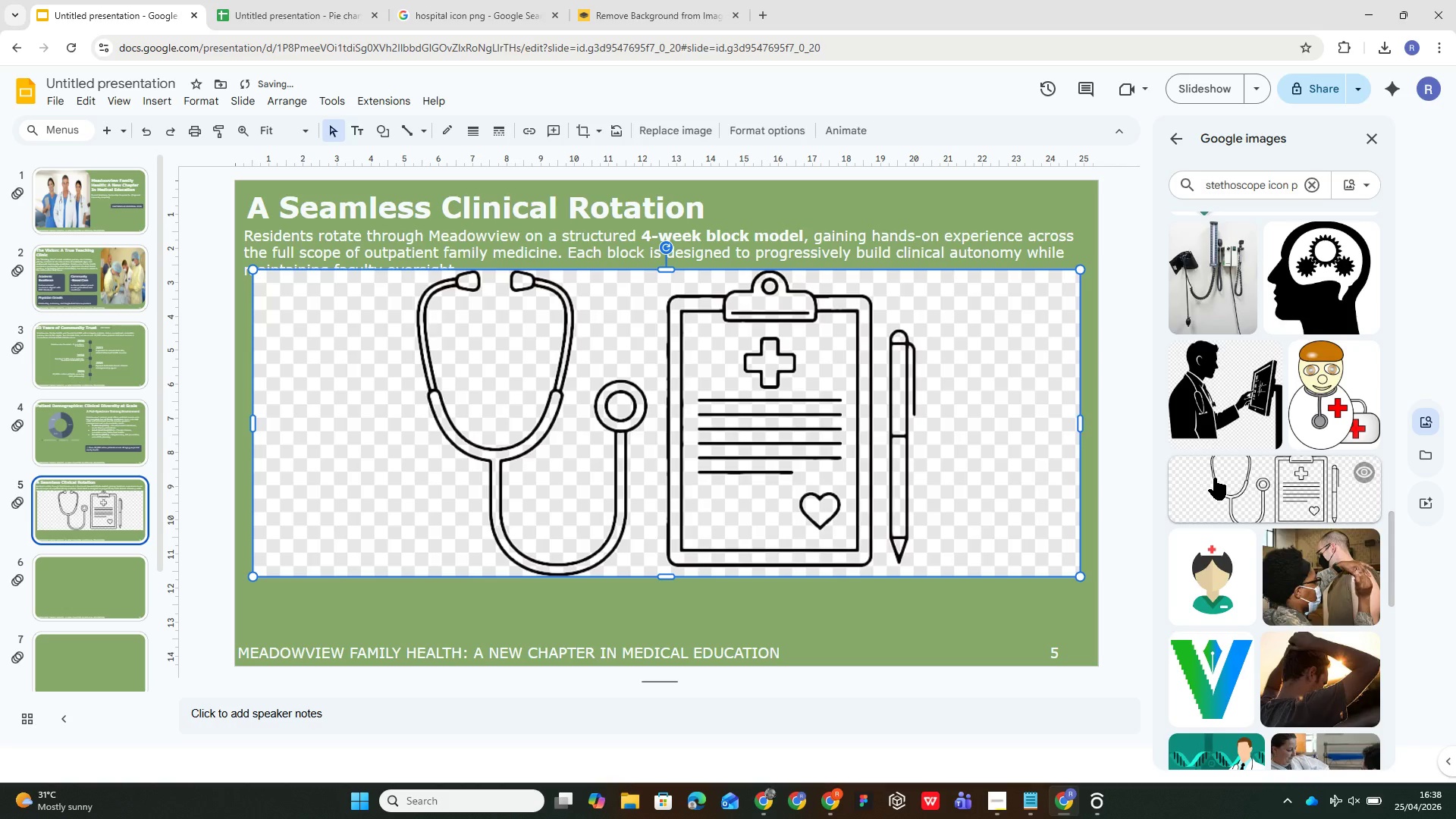 
key(Delete)
 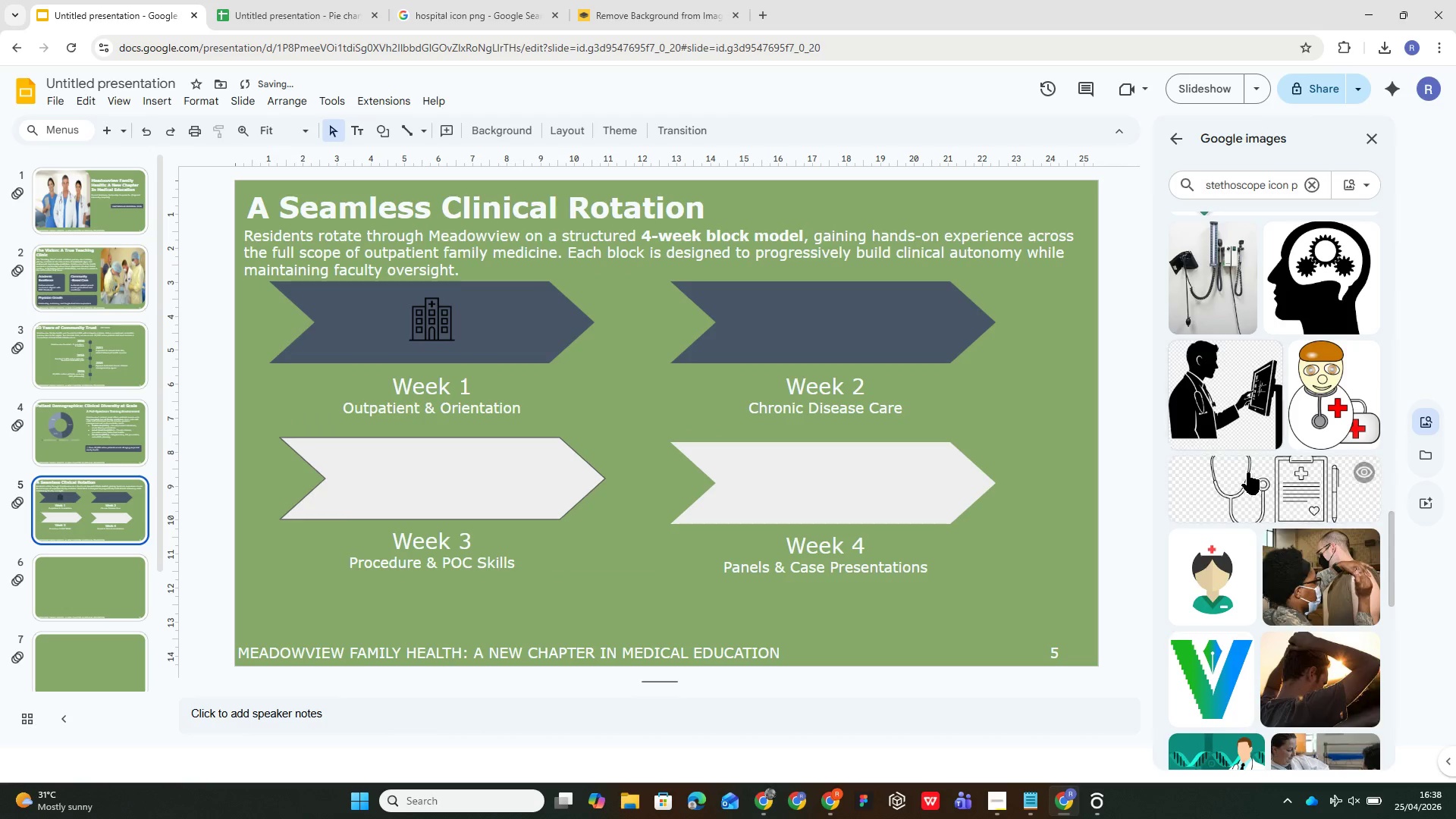 
scroll: coordinate [1337, 587], scroll_direction: down, amount: 1.0
 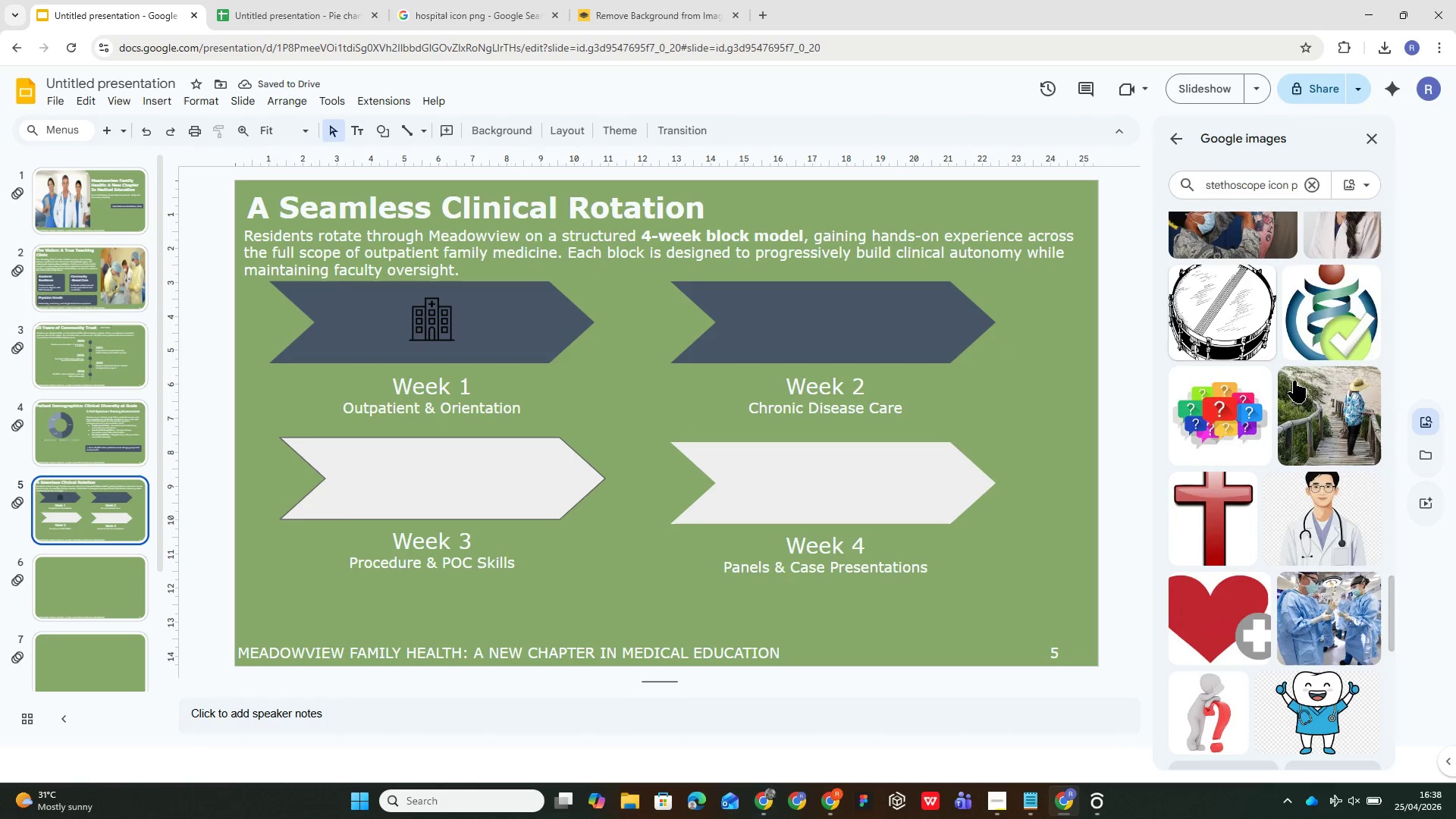 
scroll: coordinate [1230, 466], scroll_direction: up, amount: 13.0
 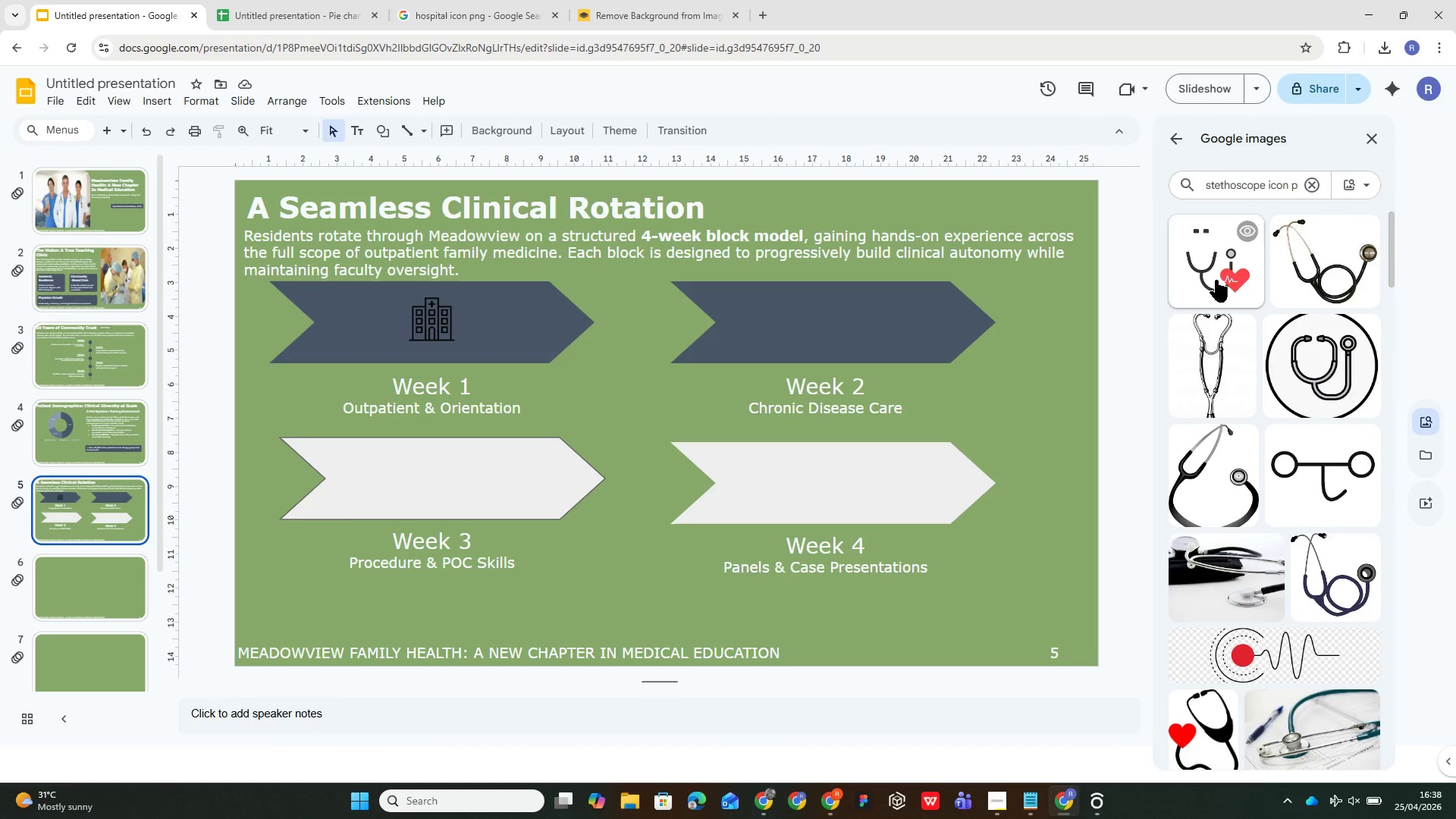 
left_click([1222, 385])
 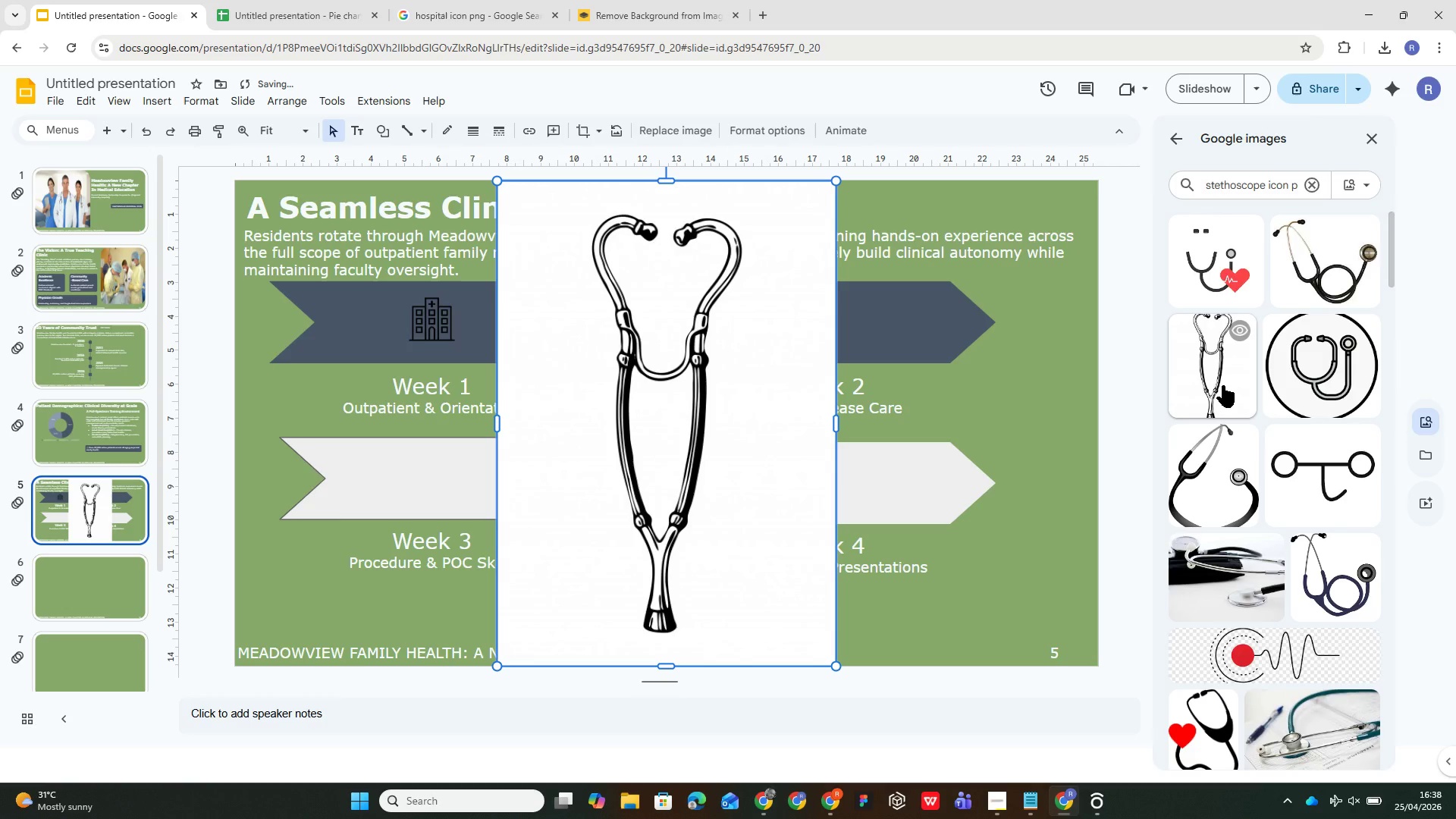 
key(Delete)
 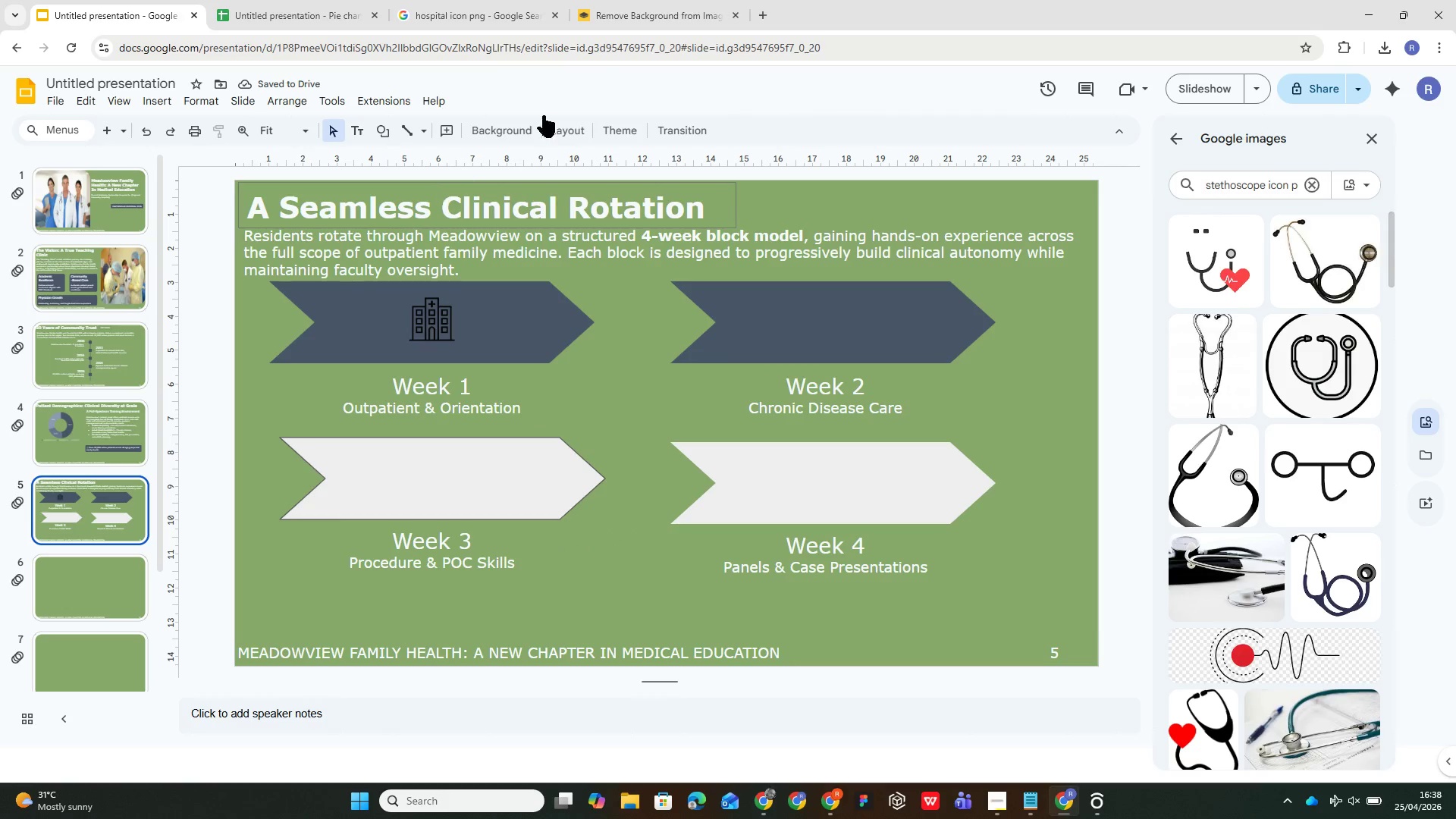 
left_click([502, 22])
 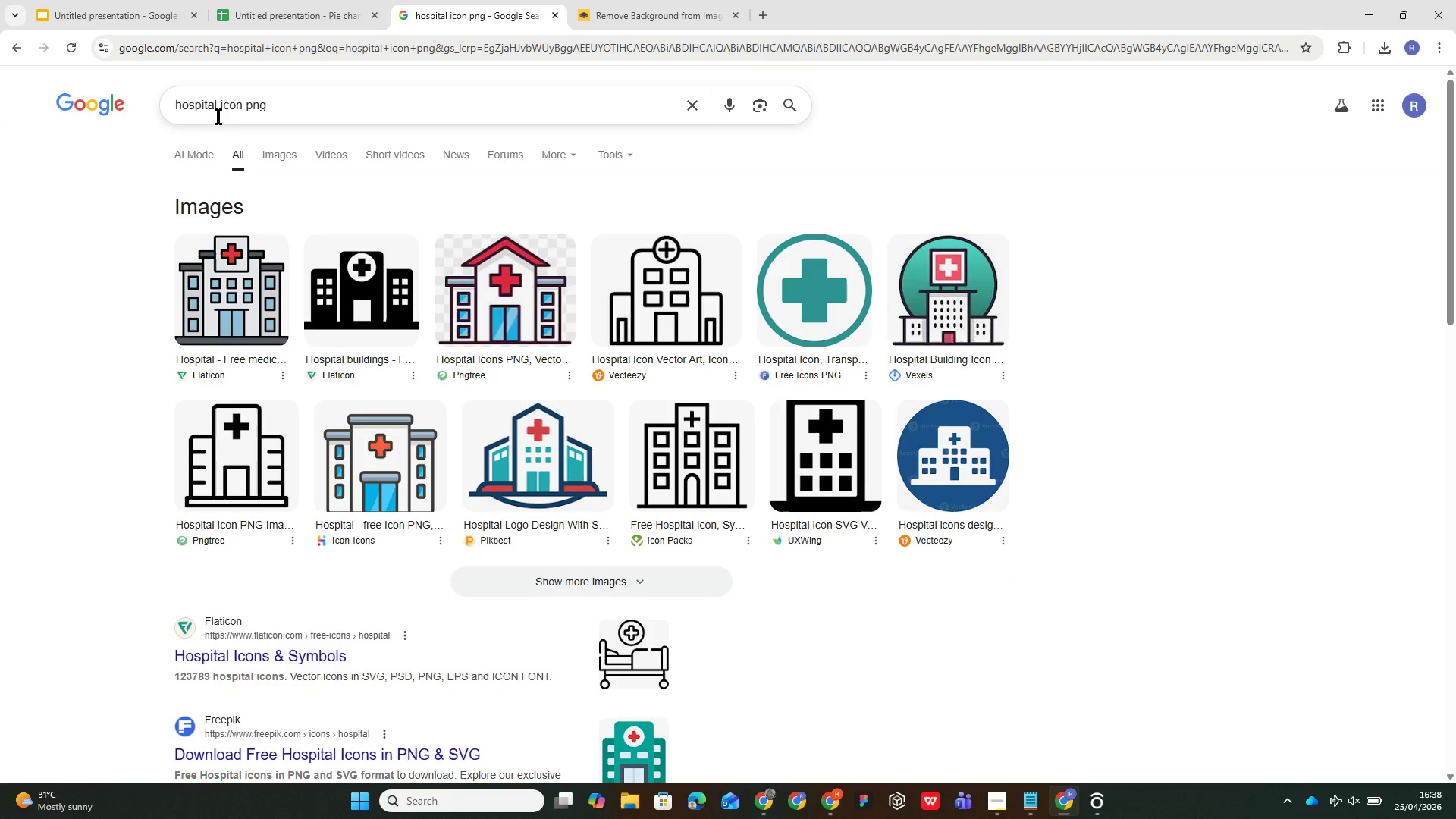 
left_click([215, 107])
 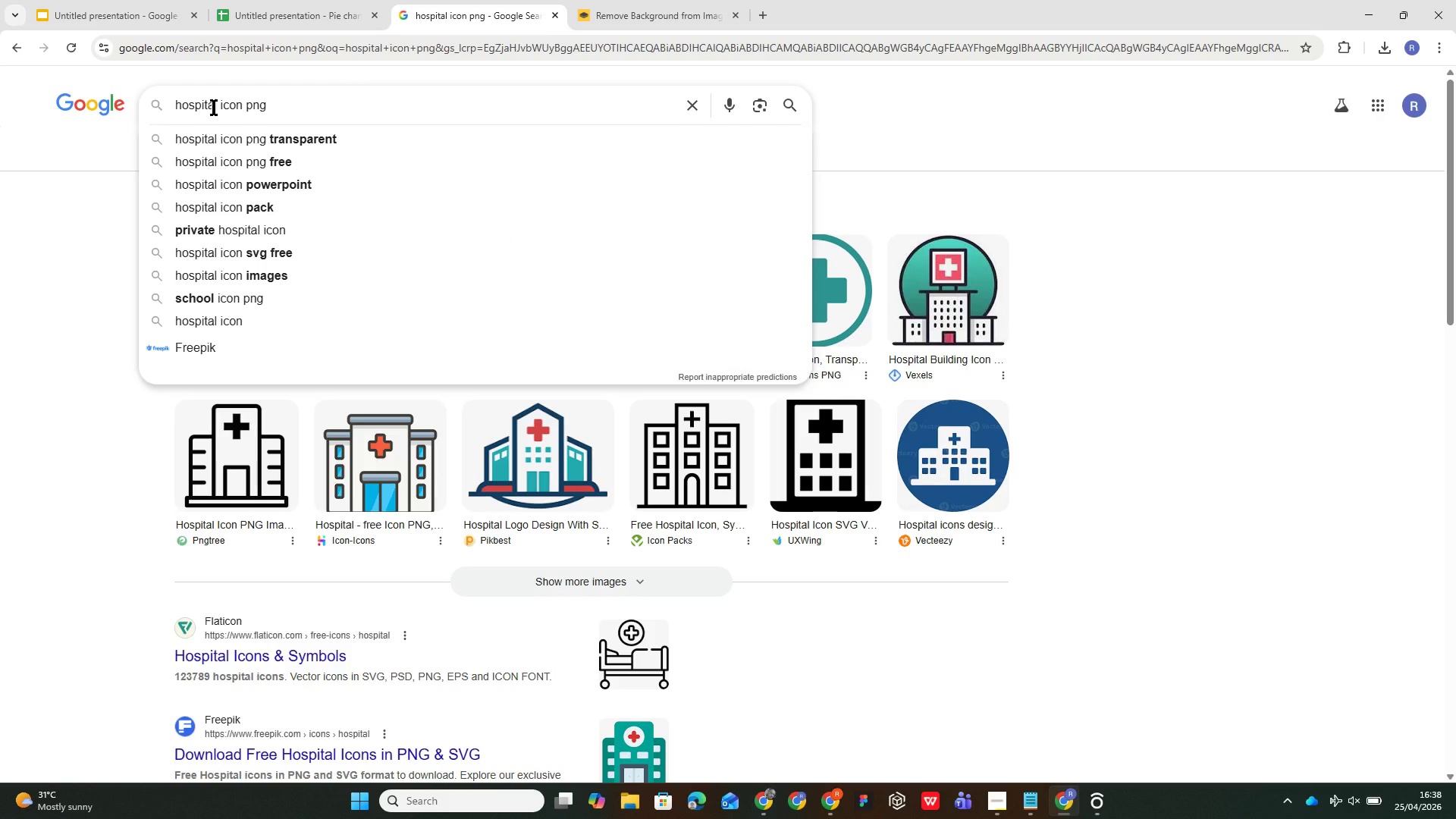 
hold_key(key=Backspace, duration=0.59)
 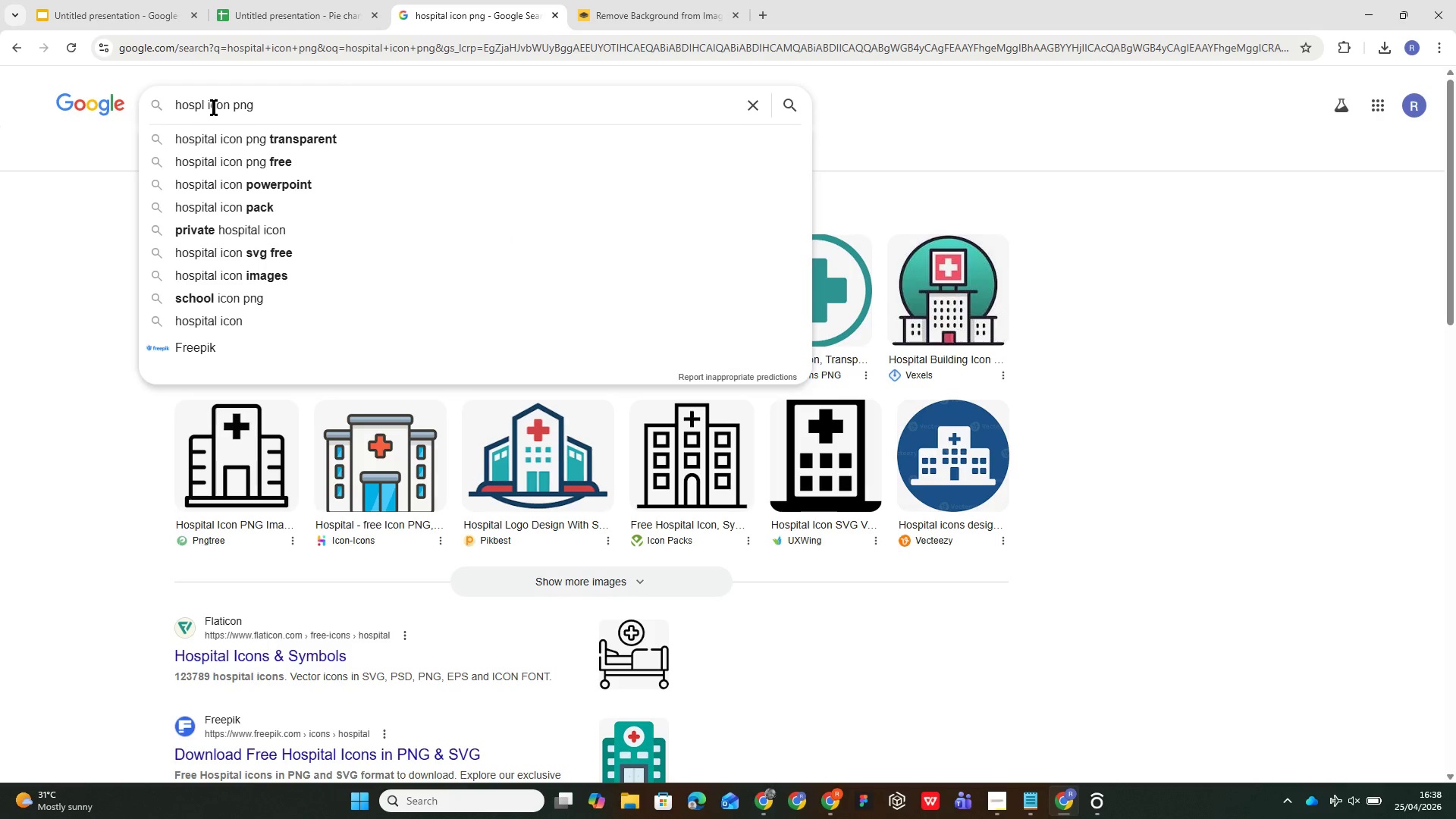 
key(Backspace)
 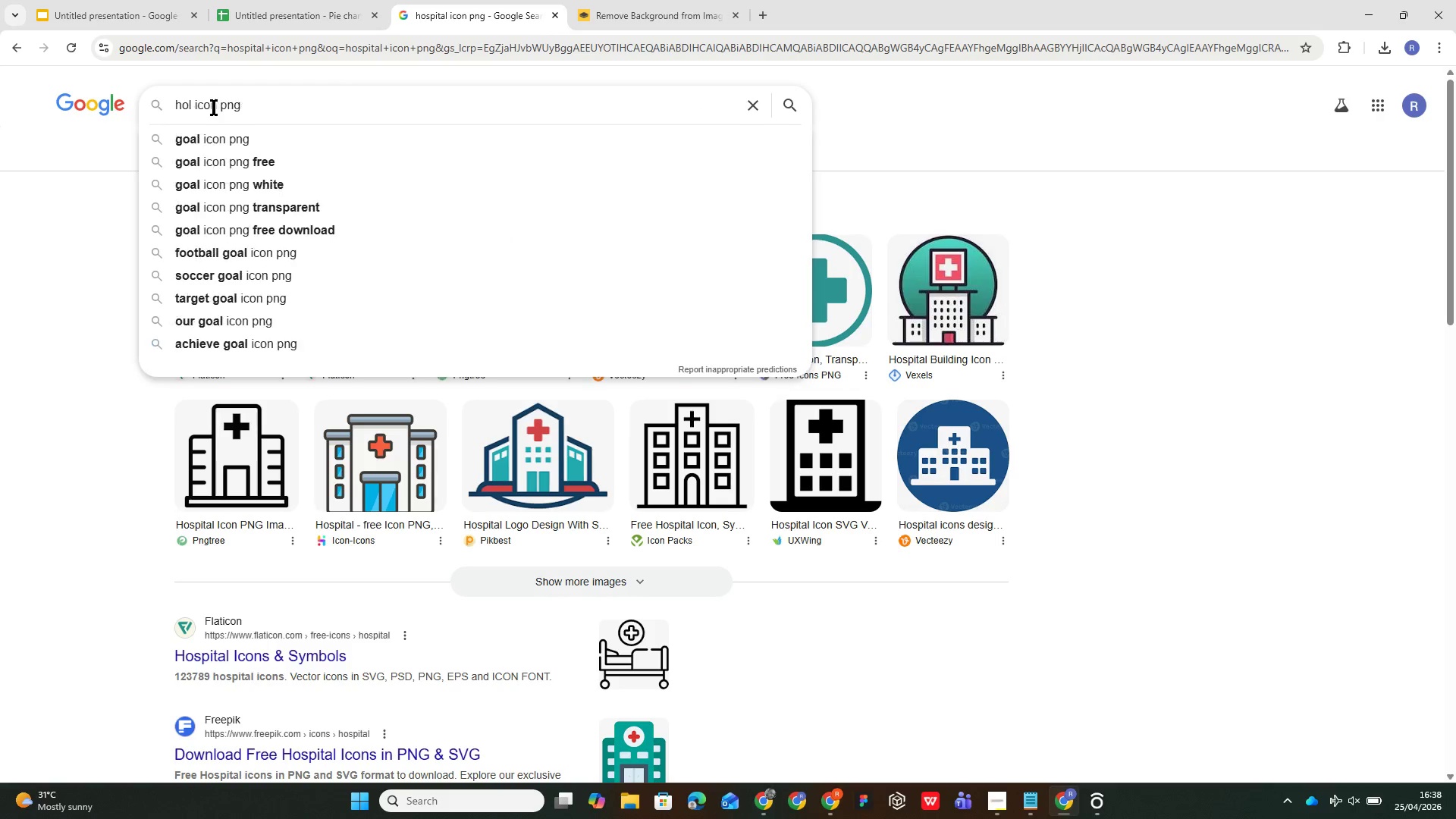 
key(Backspace)
 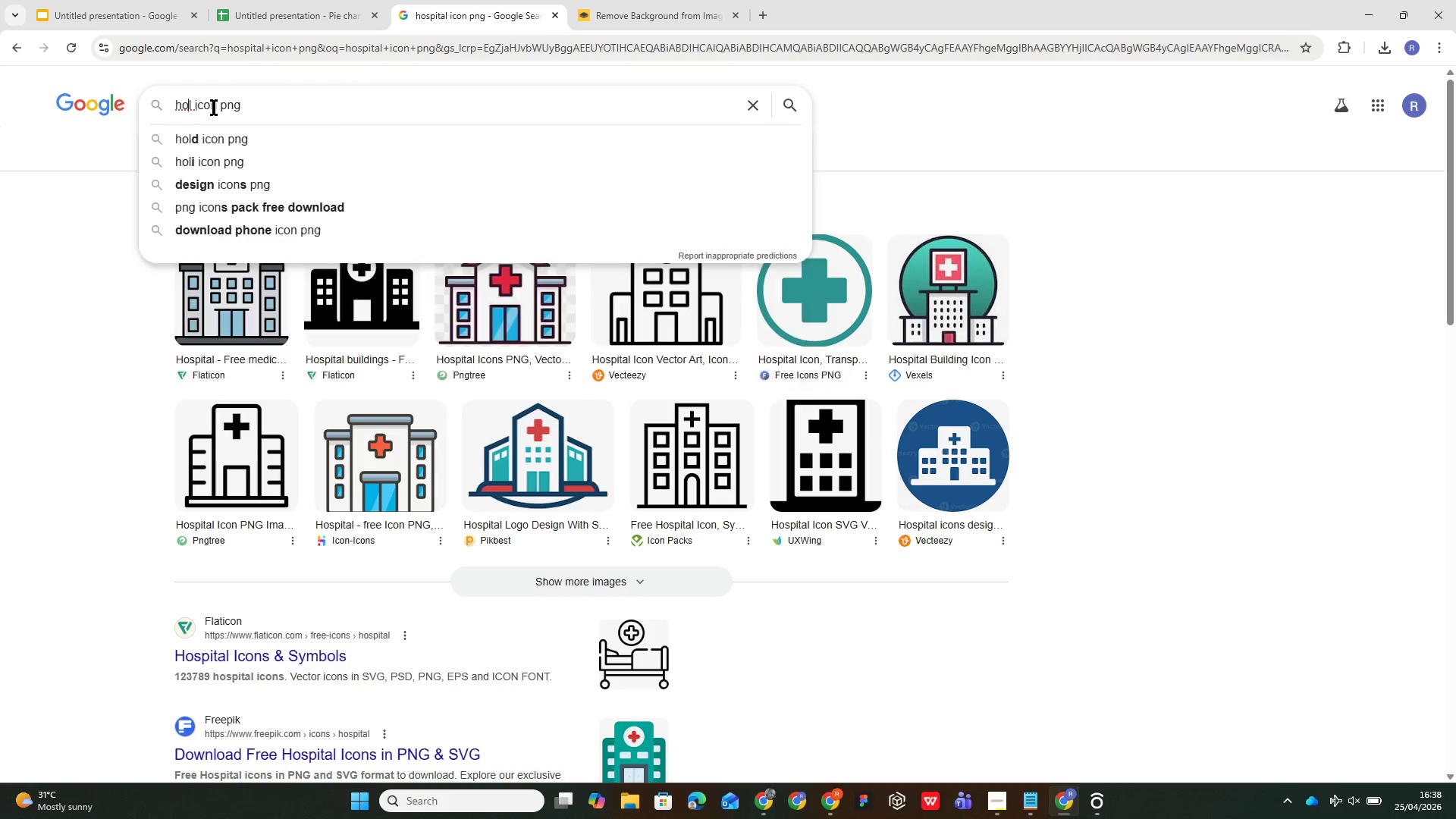 
key(Backspace)
 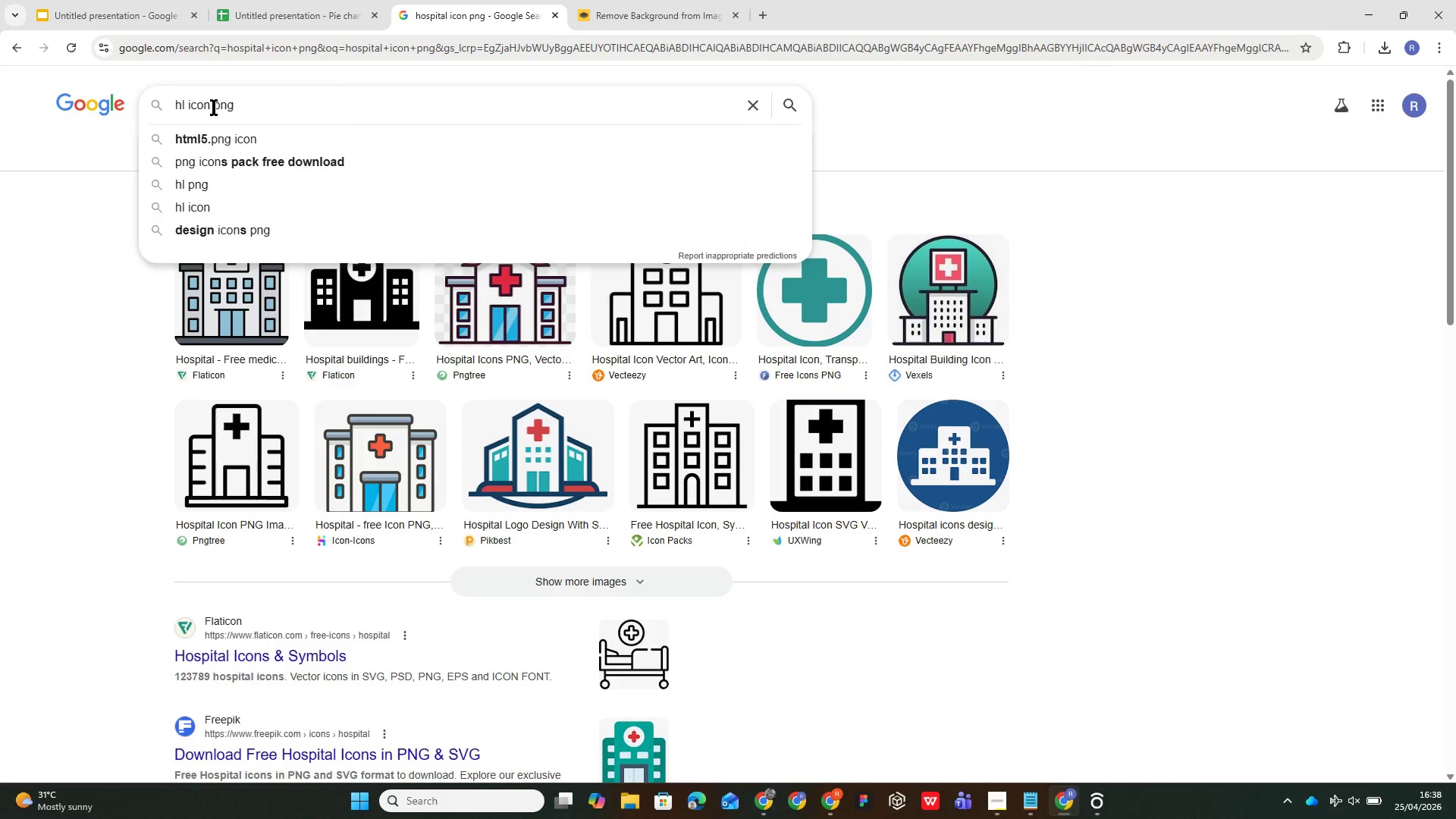 
key(Backspace)
 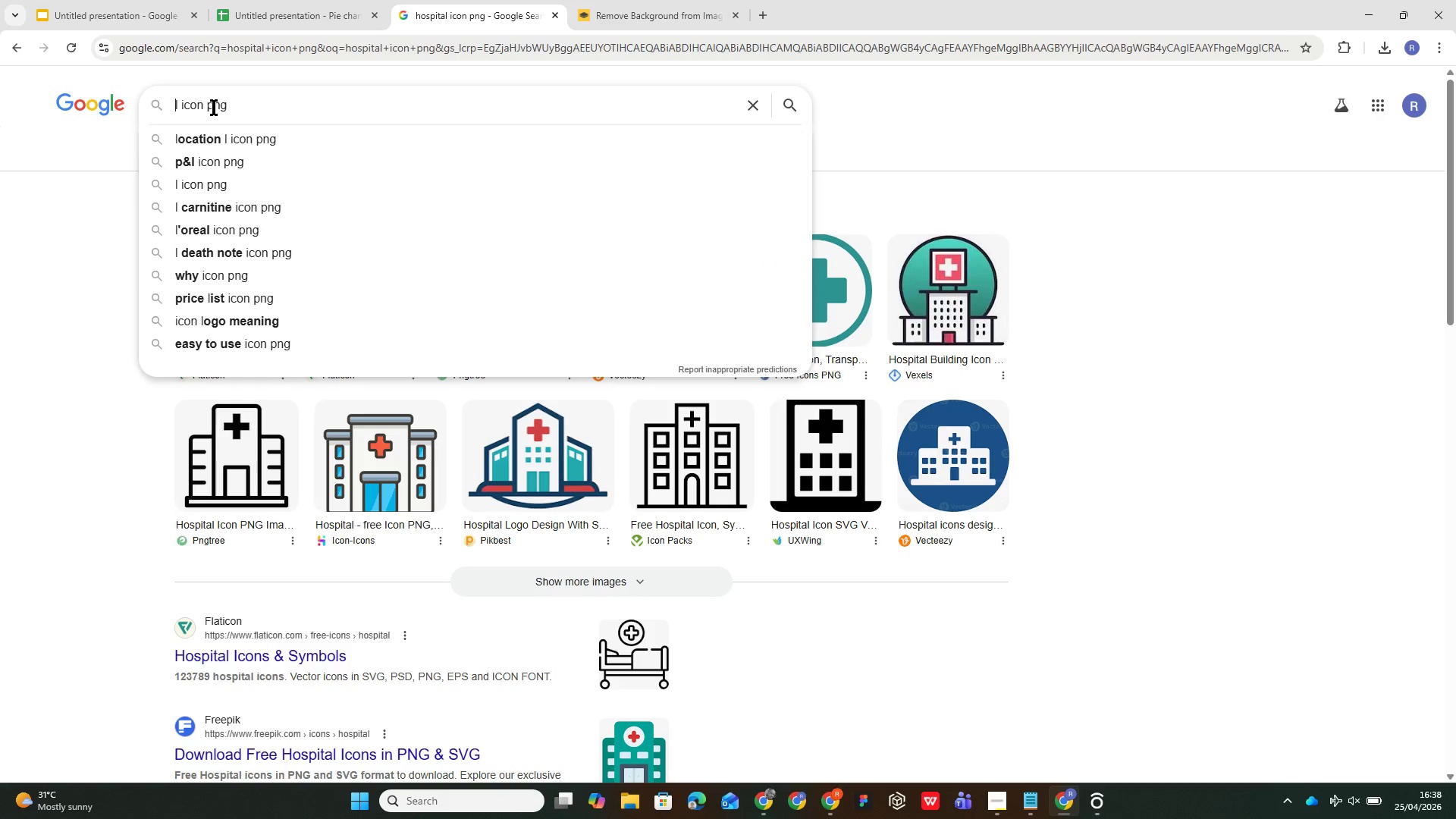 
key(ArrowRight)
 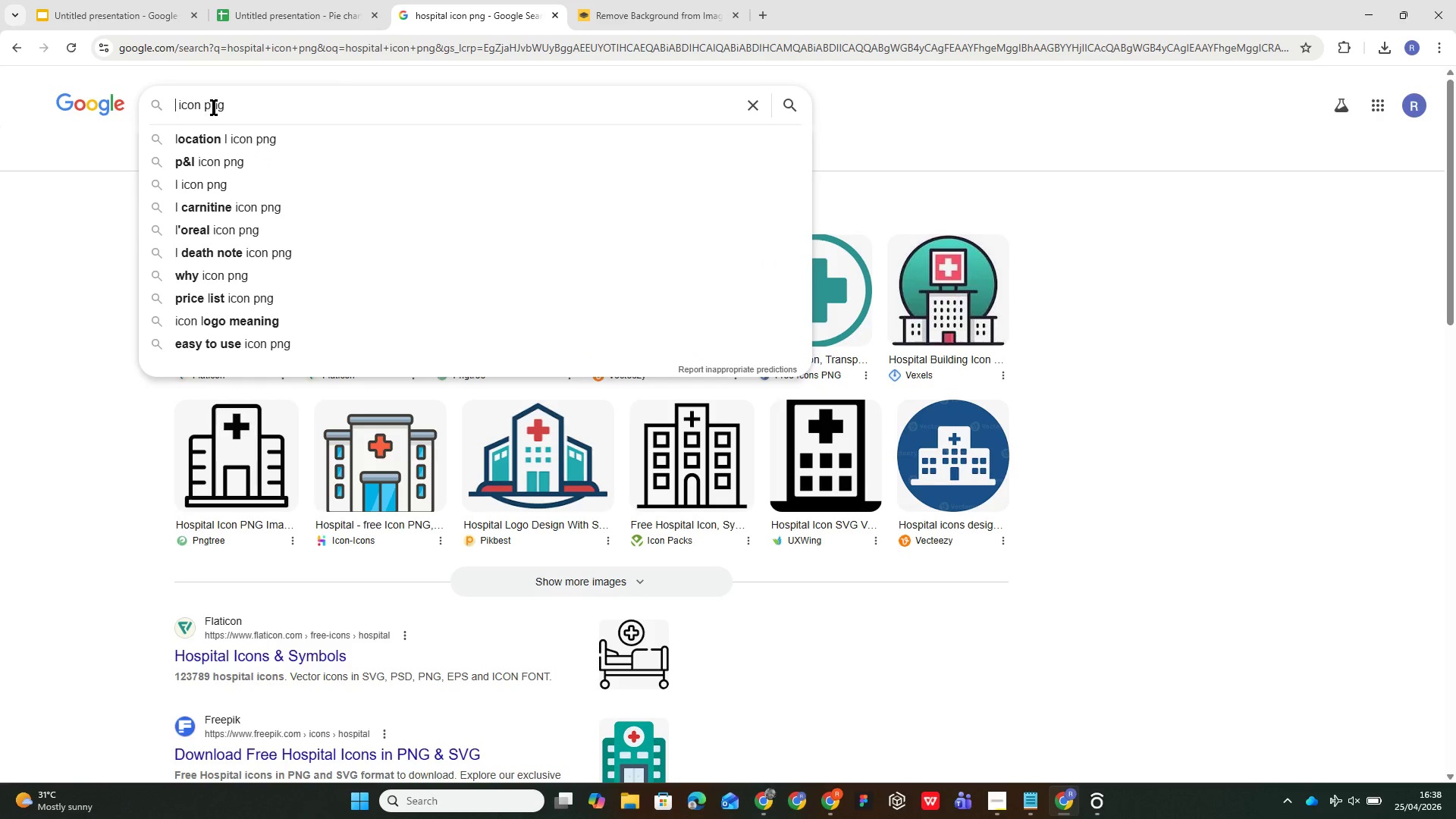 
key(Backspace)
type(stethoscope )
 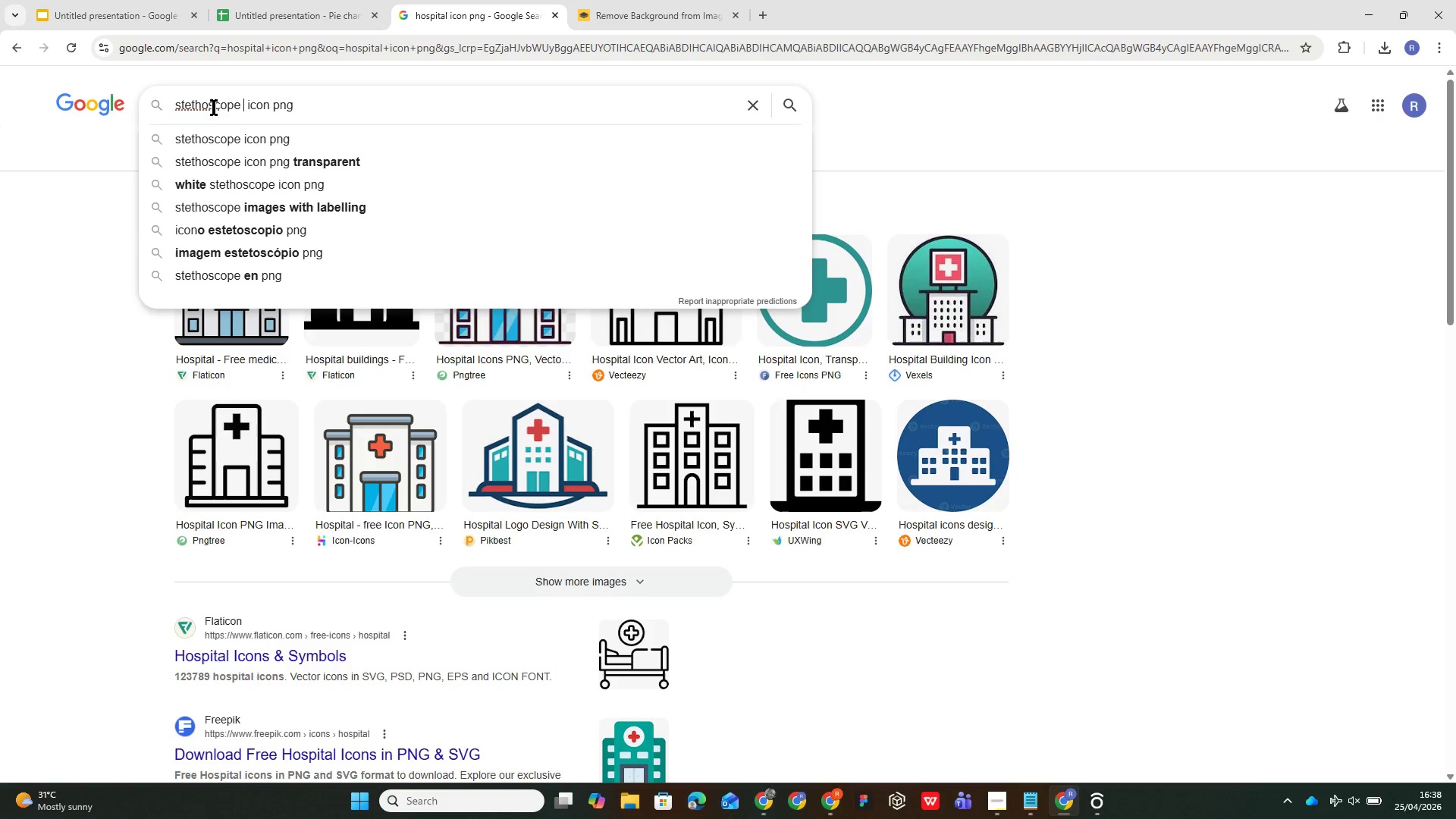 
key(Enter)
 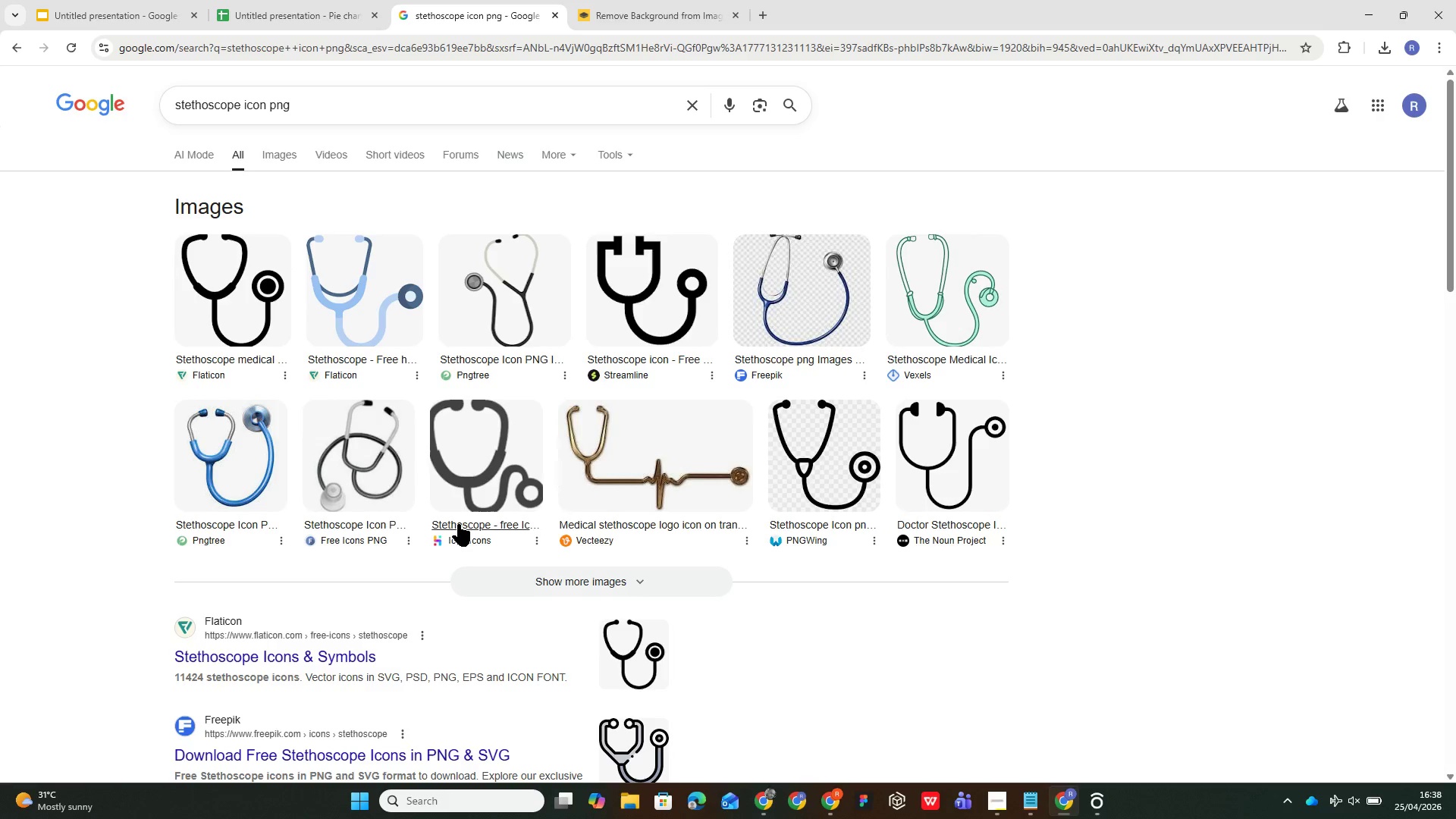 
wait(7.78)
 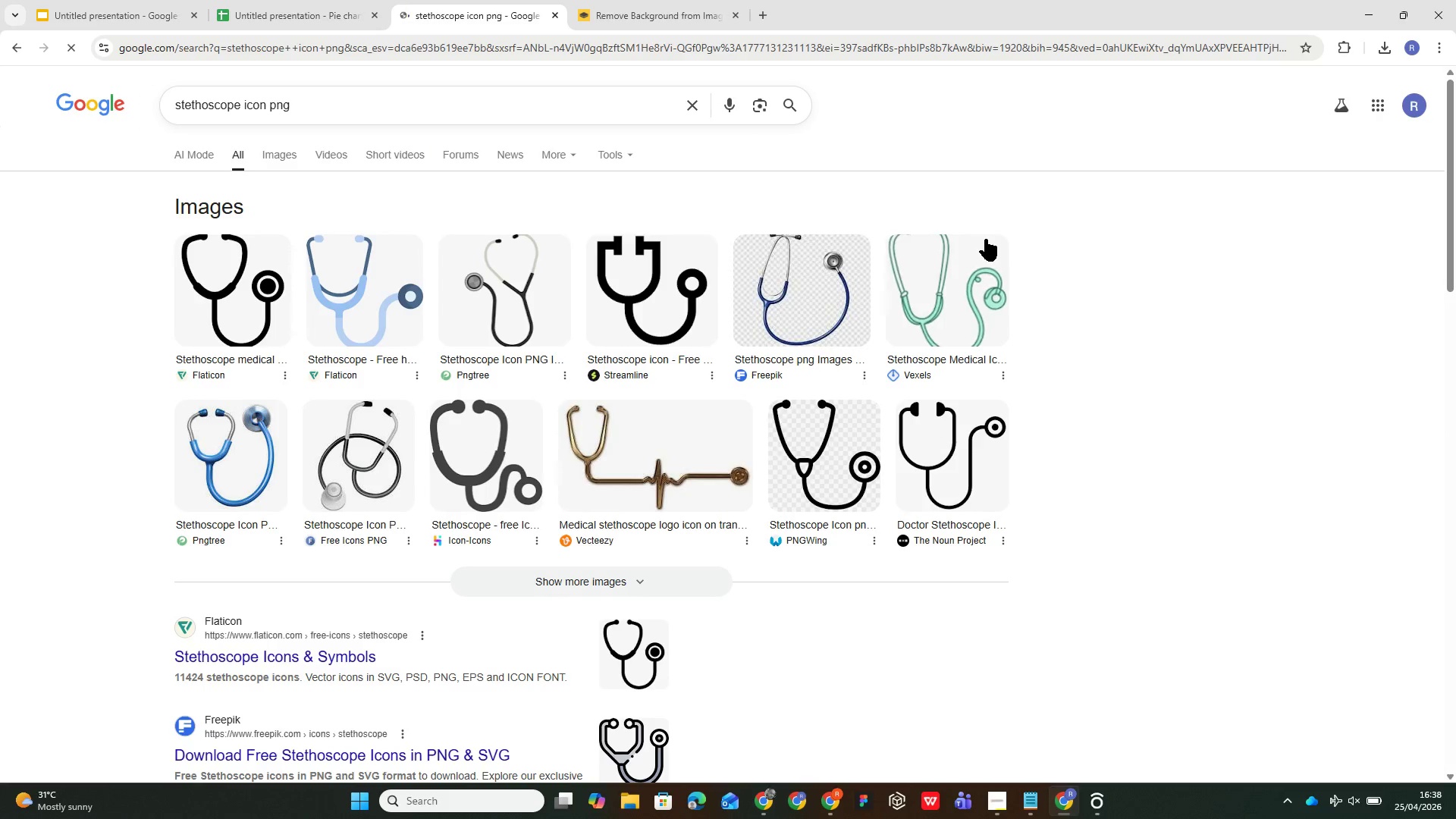 
left_click_drag(start_coordinate=[225, 312], to_coordinate=[629, 36])
 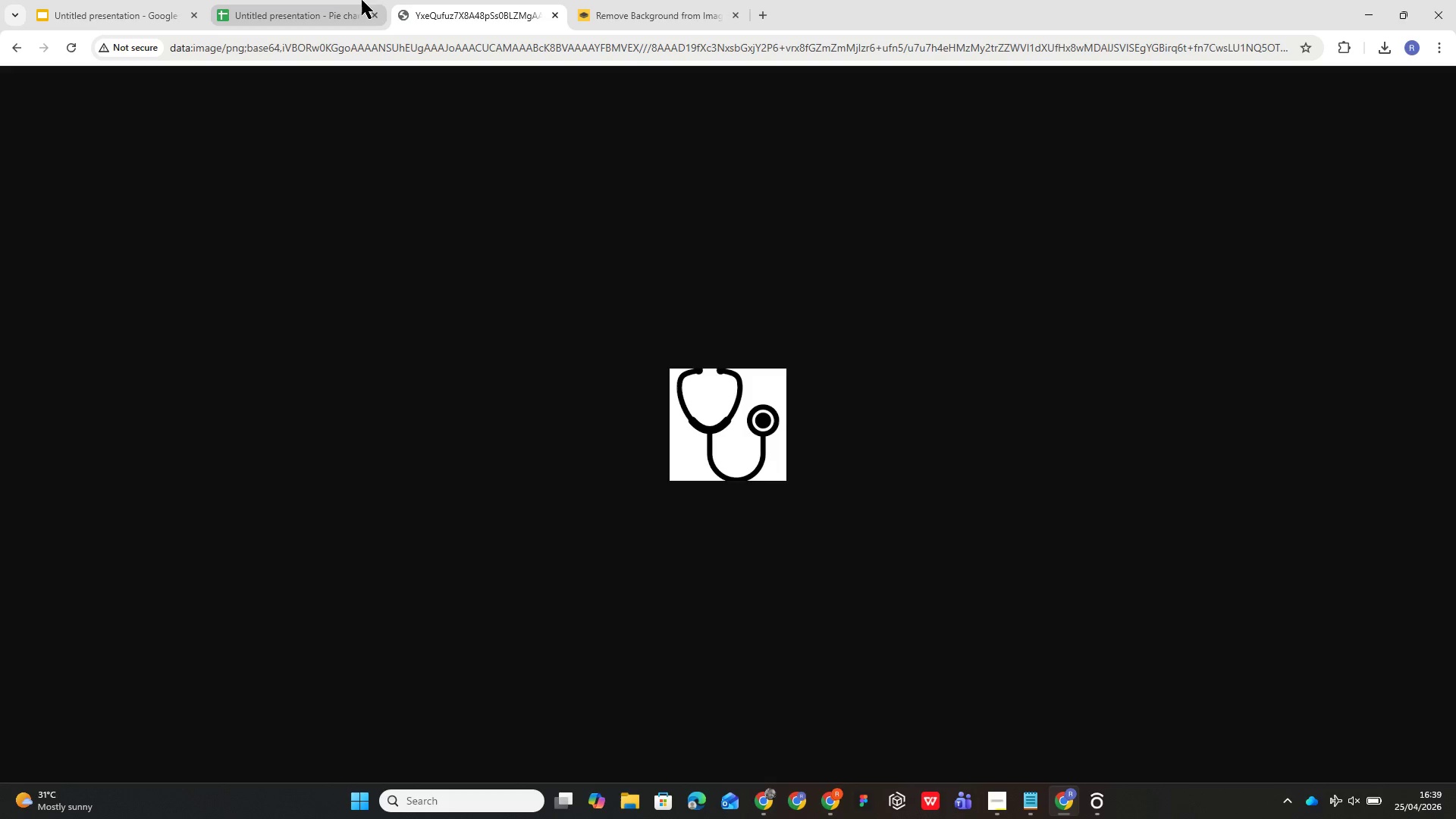 
left_click([322, 11])
 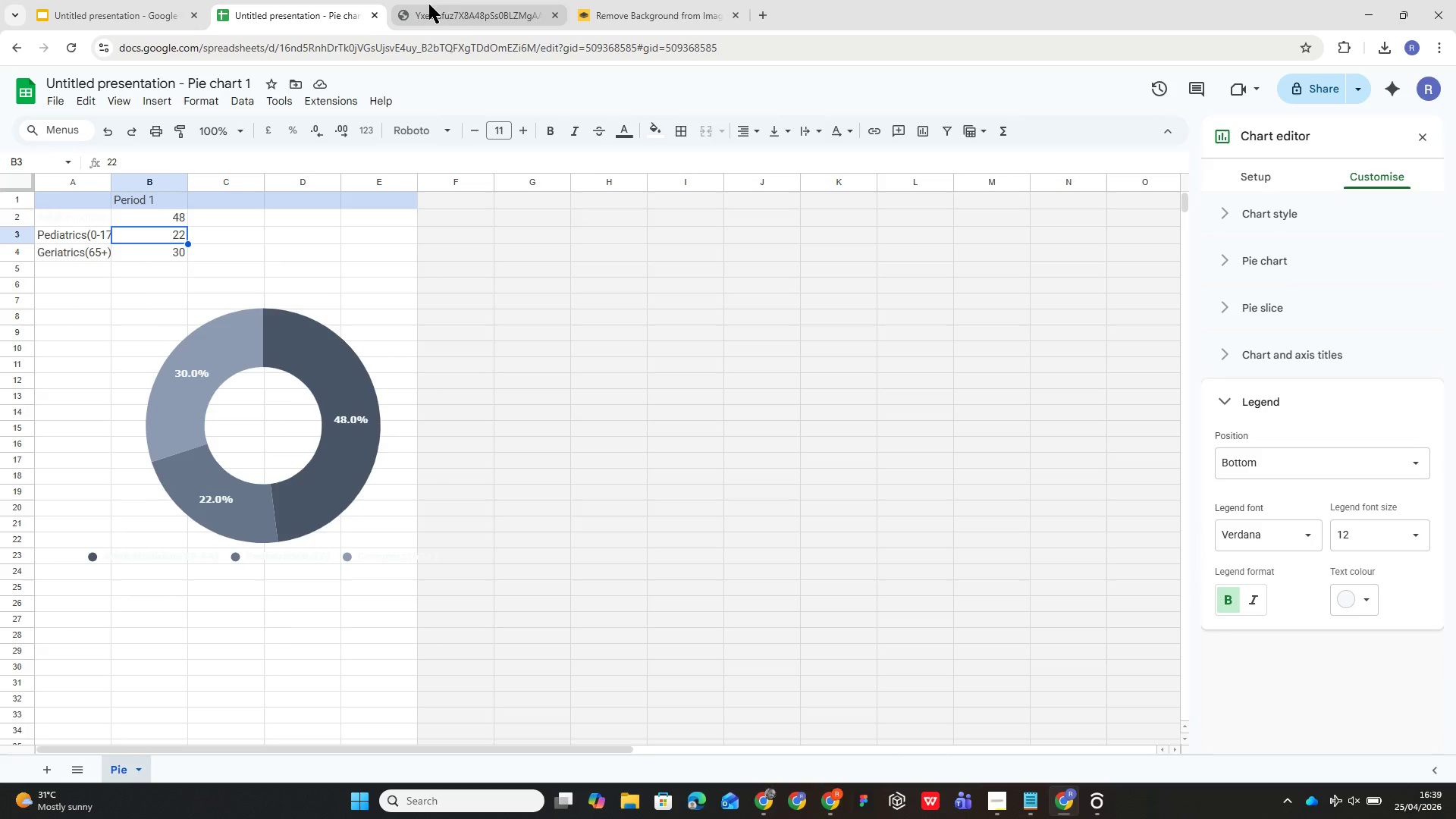 
left_click([464, 17])
 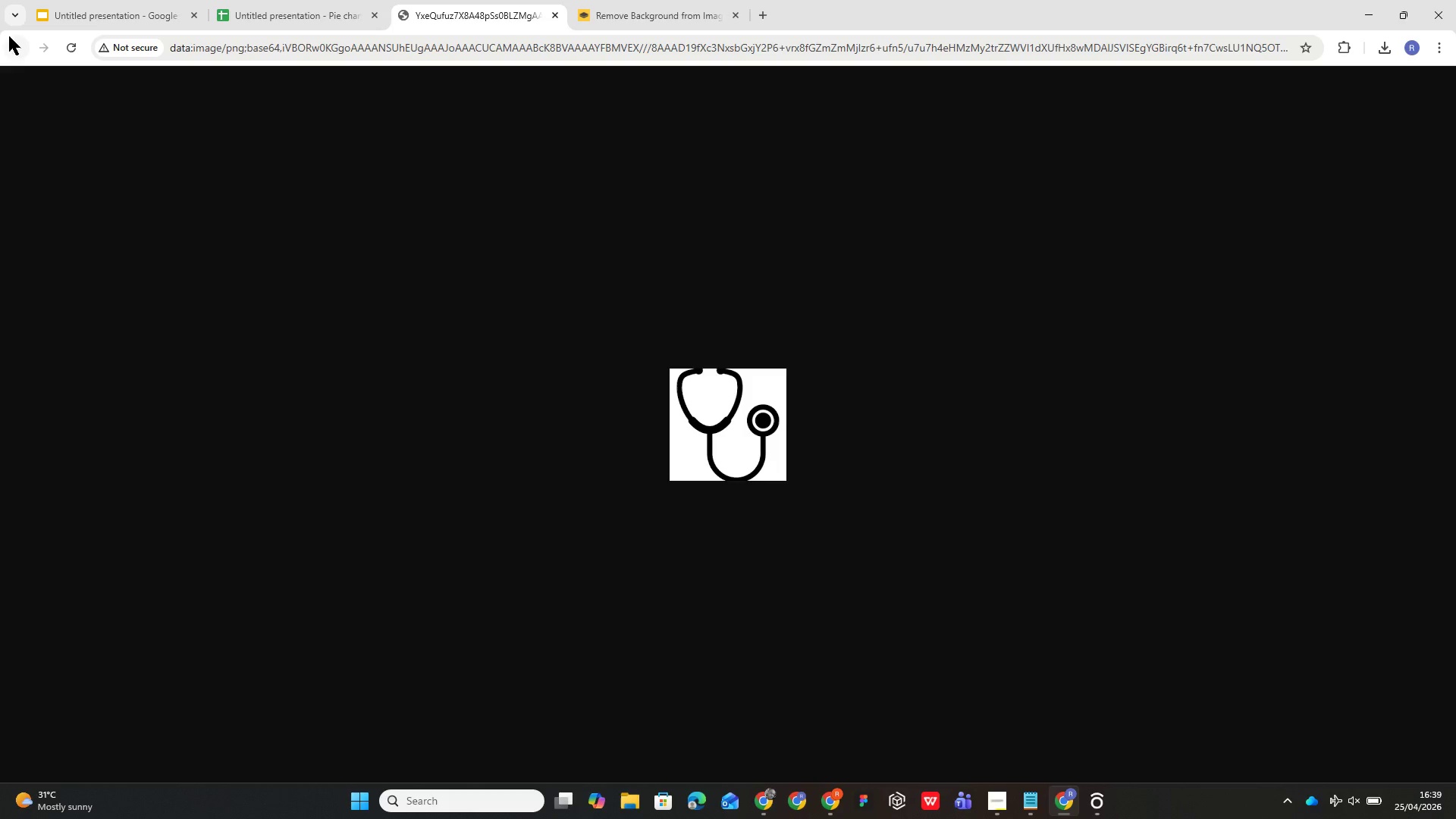 
left_click([14, 51])
 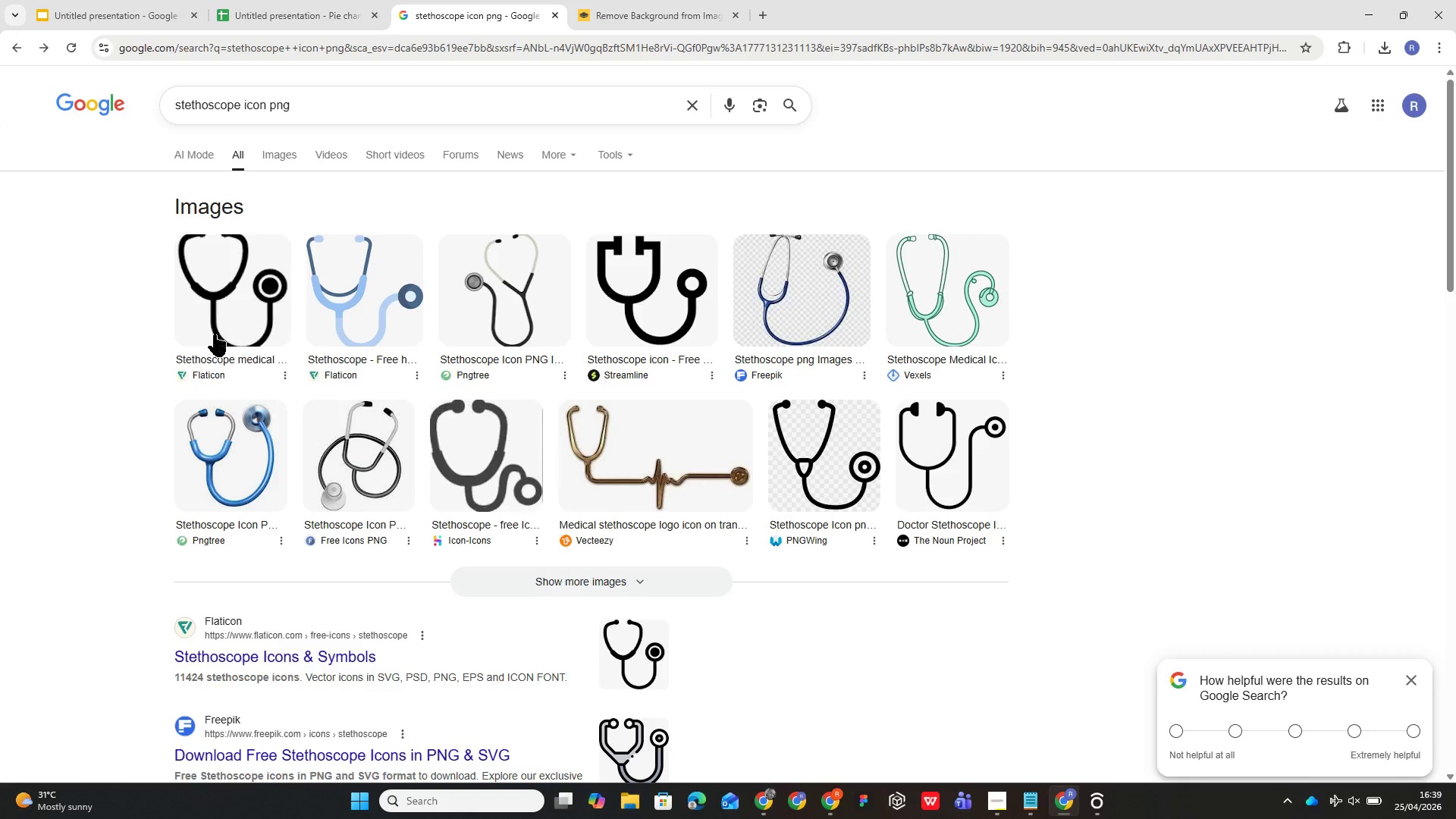 
left_click_drag(start_coordinate=[219, 312], to_coordinate=[778, 479])
 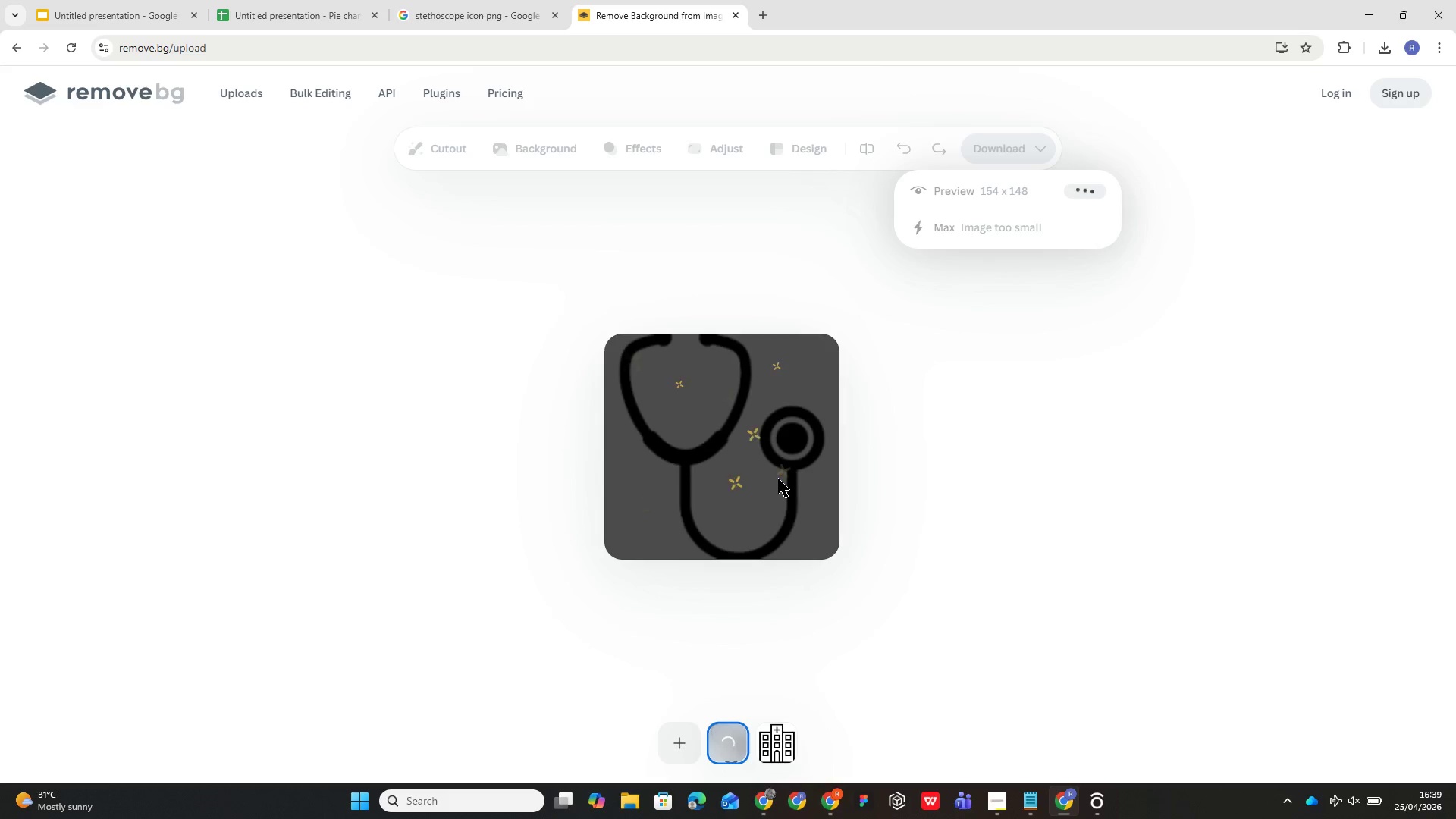 
mouse_move([855, 360])
 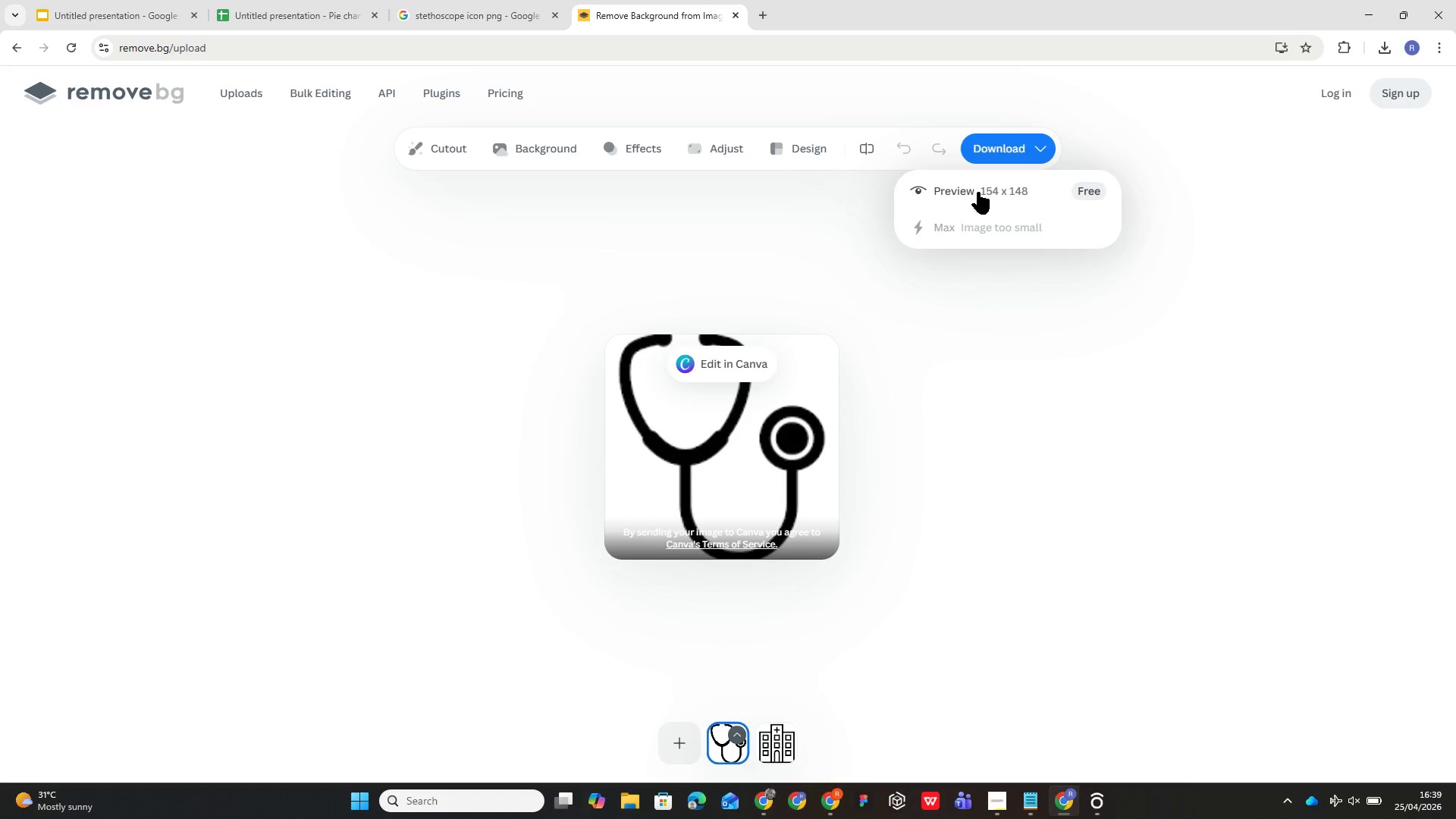 
left_click([978, 192])
 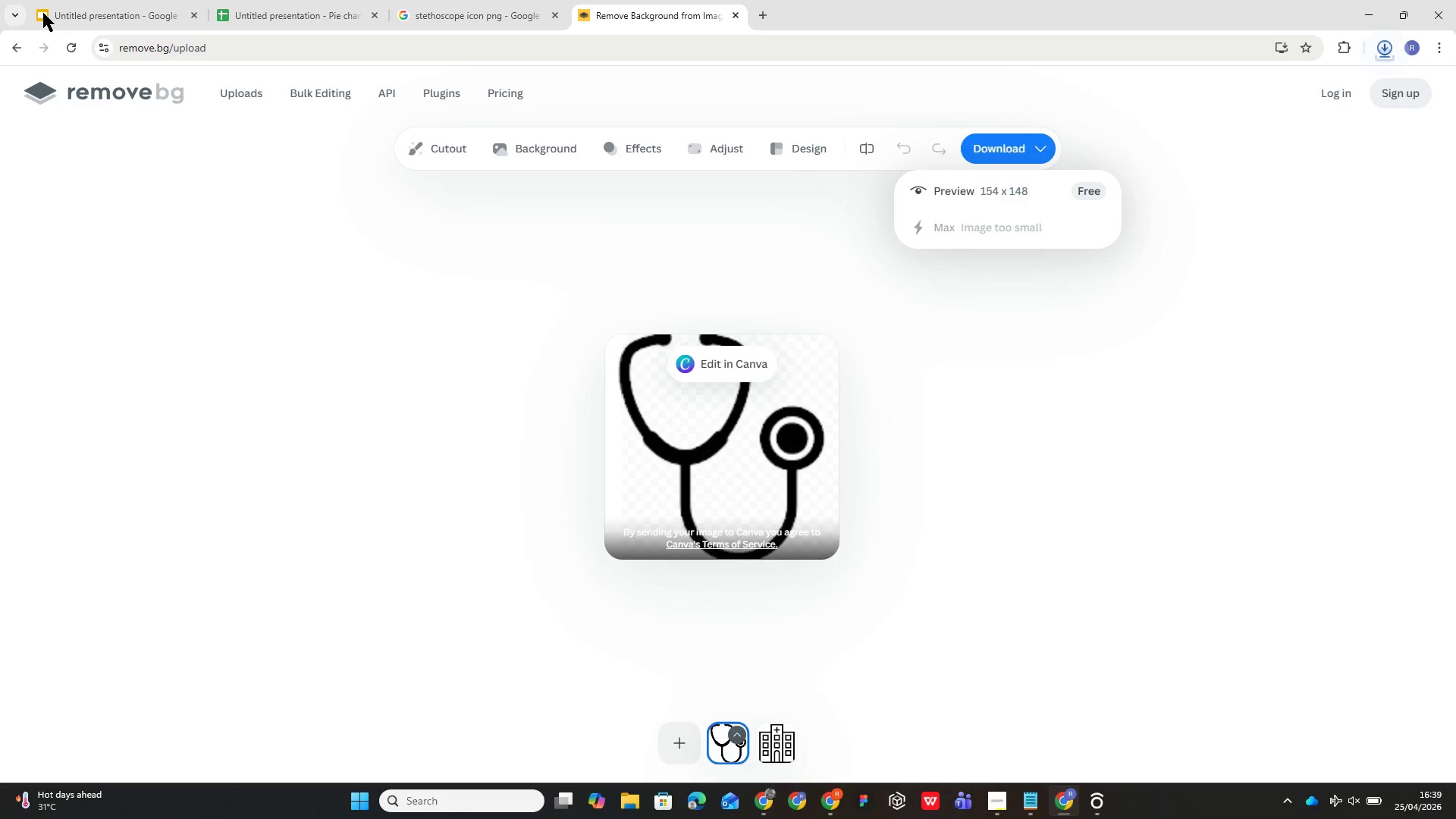 
left_click([108, 17])
 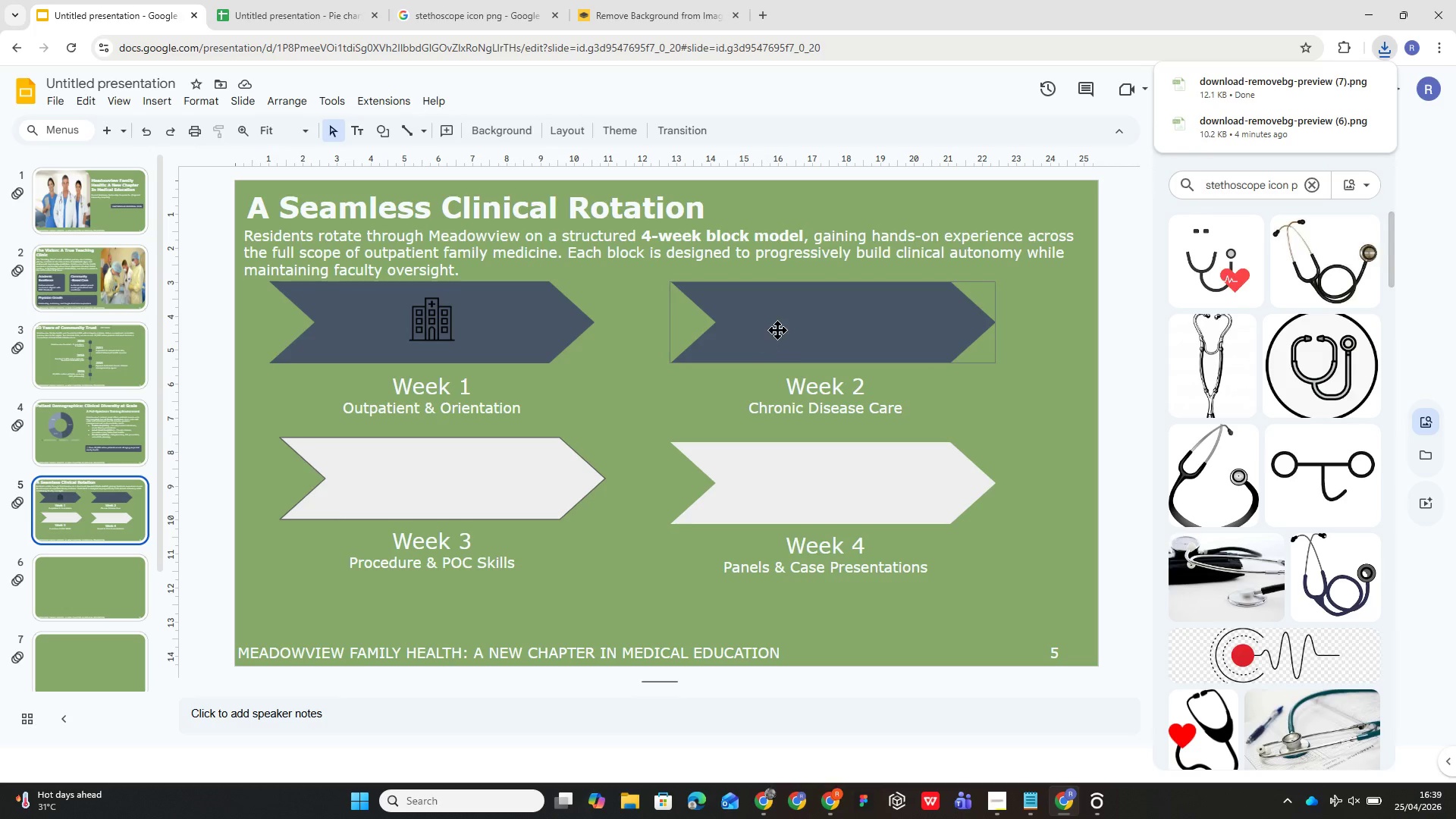 
double_click([779, 328])
 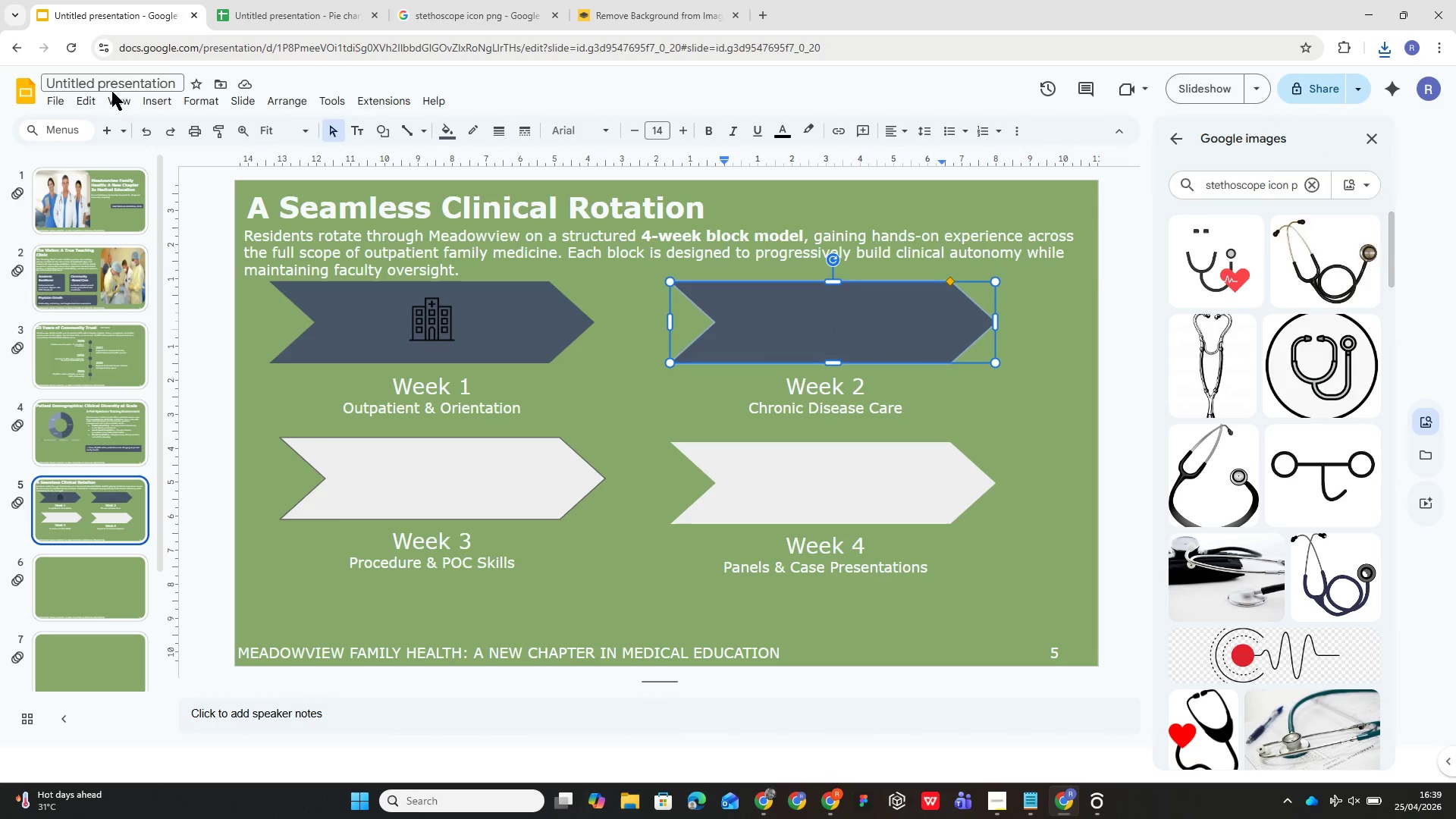 
left_click([146, 101])
 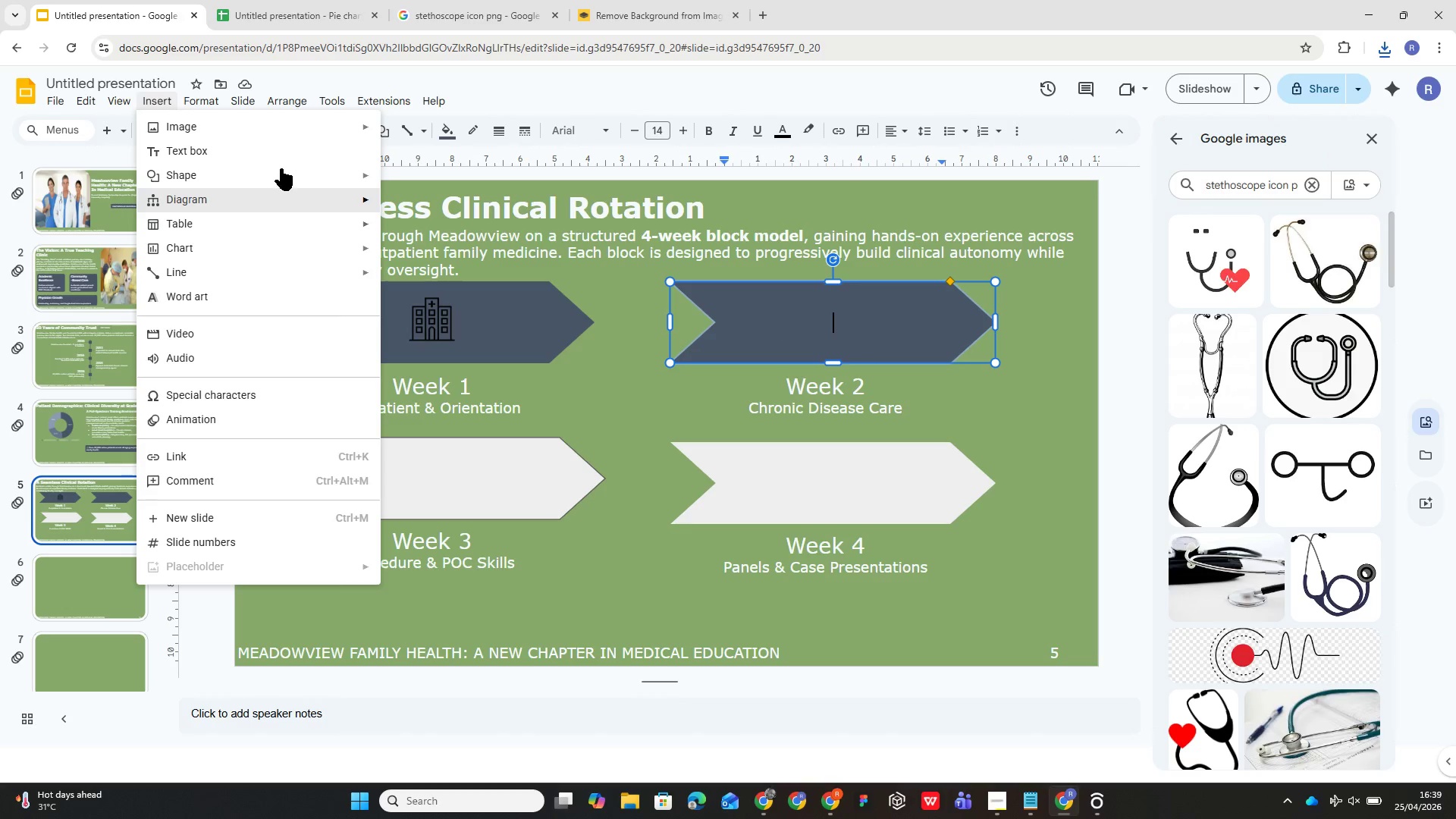 
mouse_move([307, 186])
 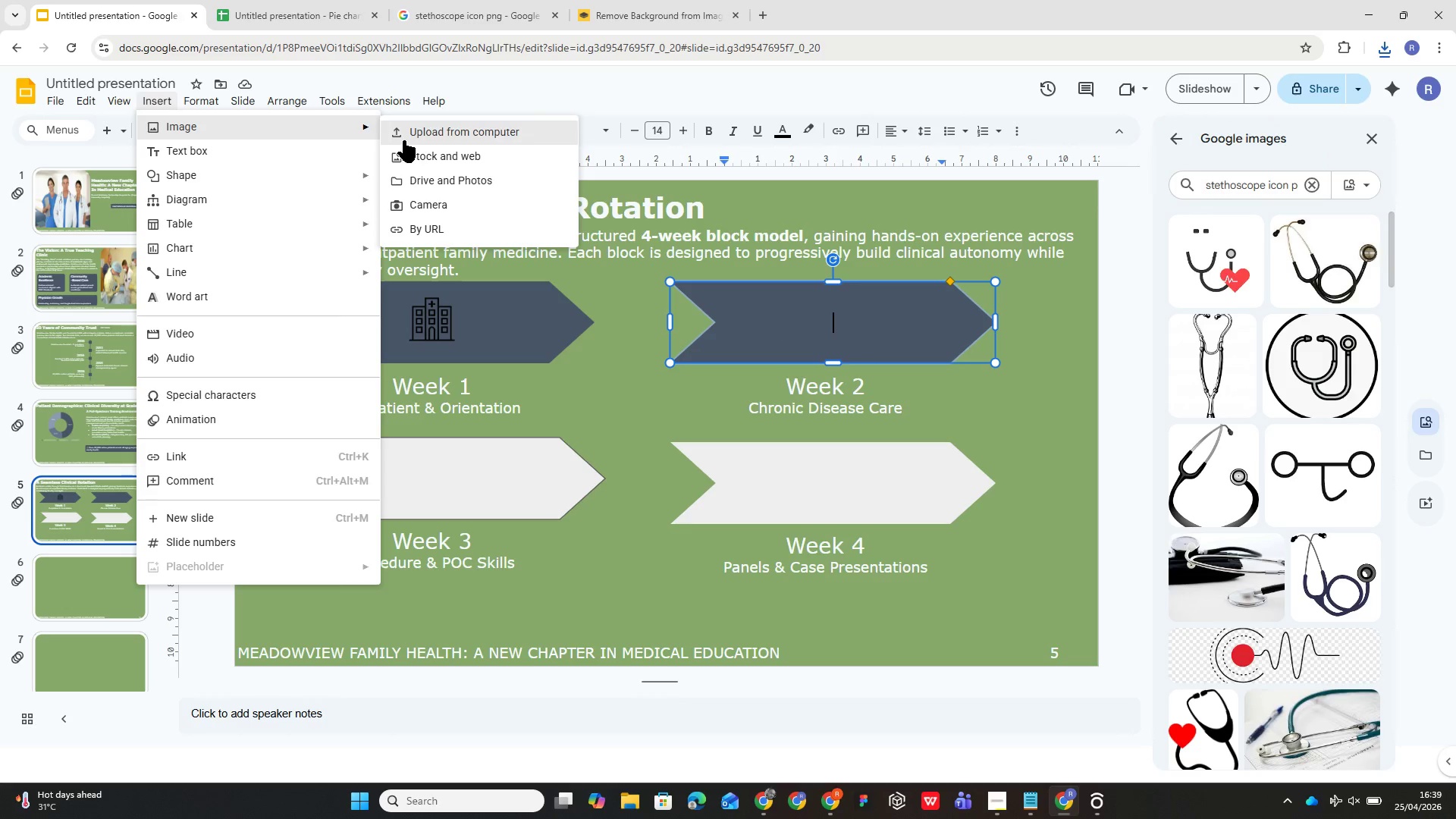 
left_click([407, 127])
 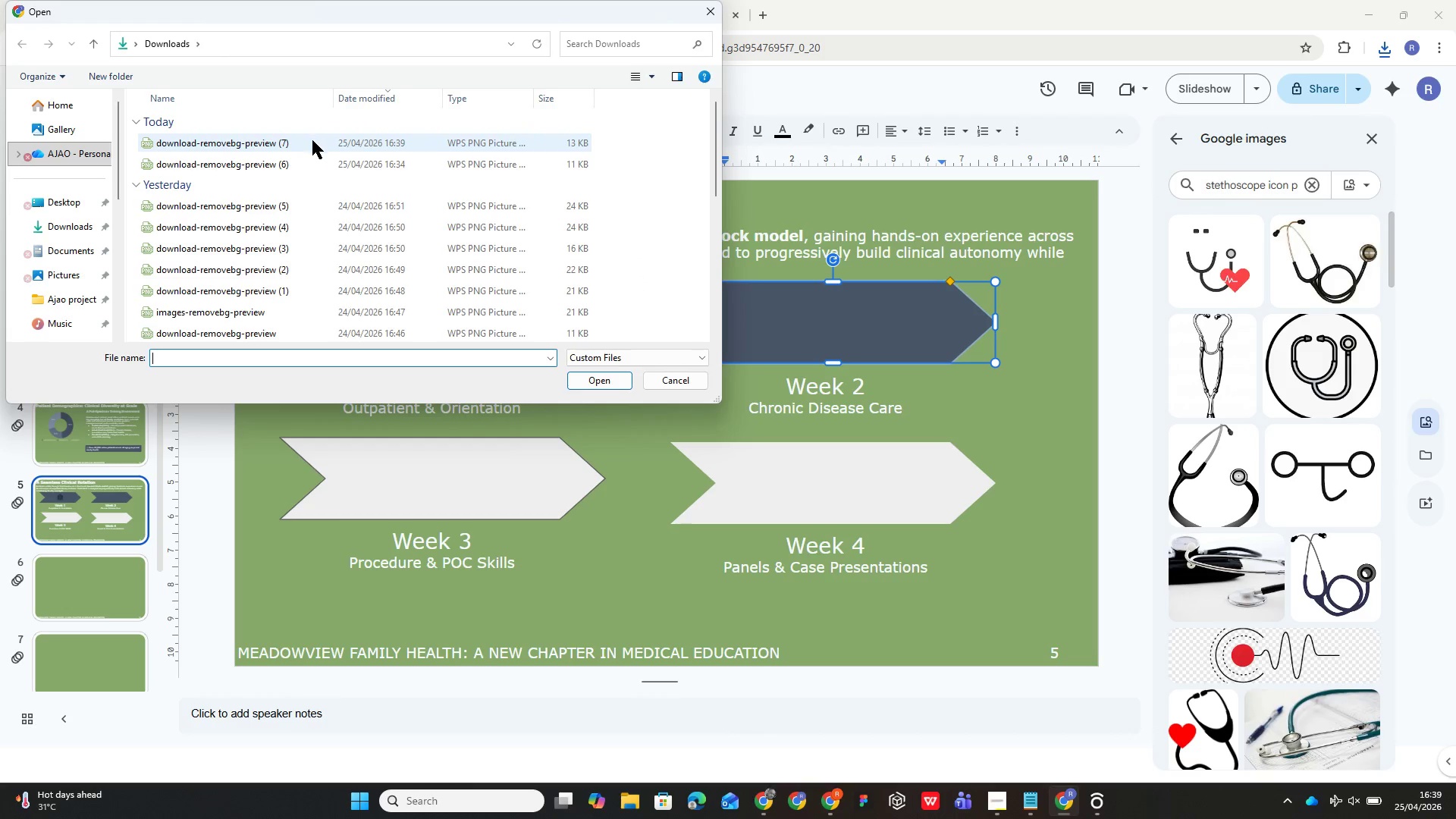 
double_click([312, 143])
 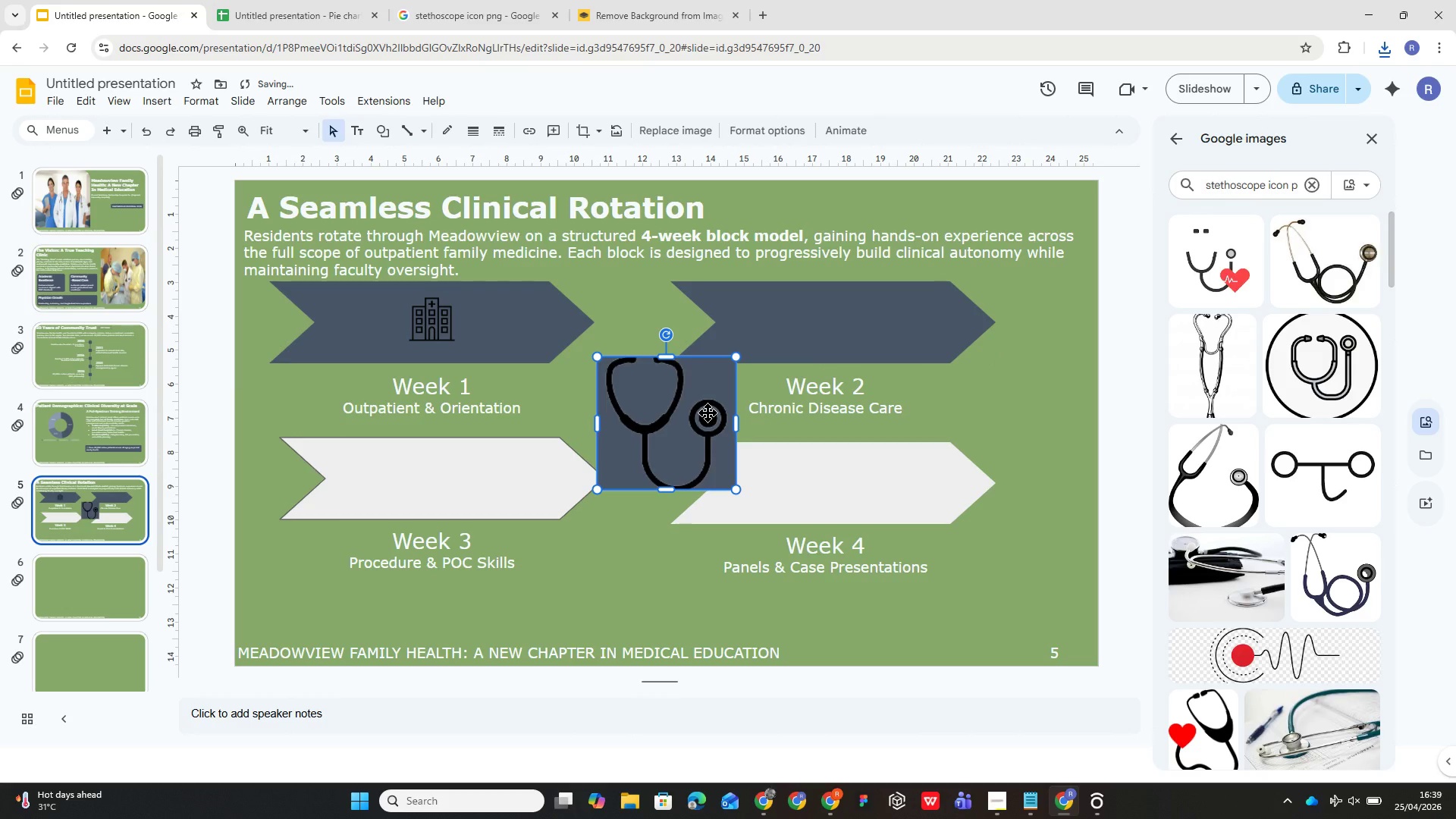 
hold_key(key=ShiftLeft, duration=4.33)
left_click_drag(start_coordinate=[736, 356], to_coordinate=[667, 463])
 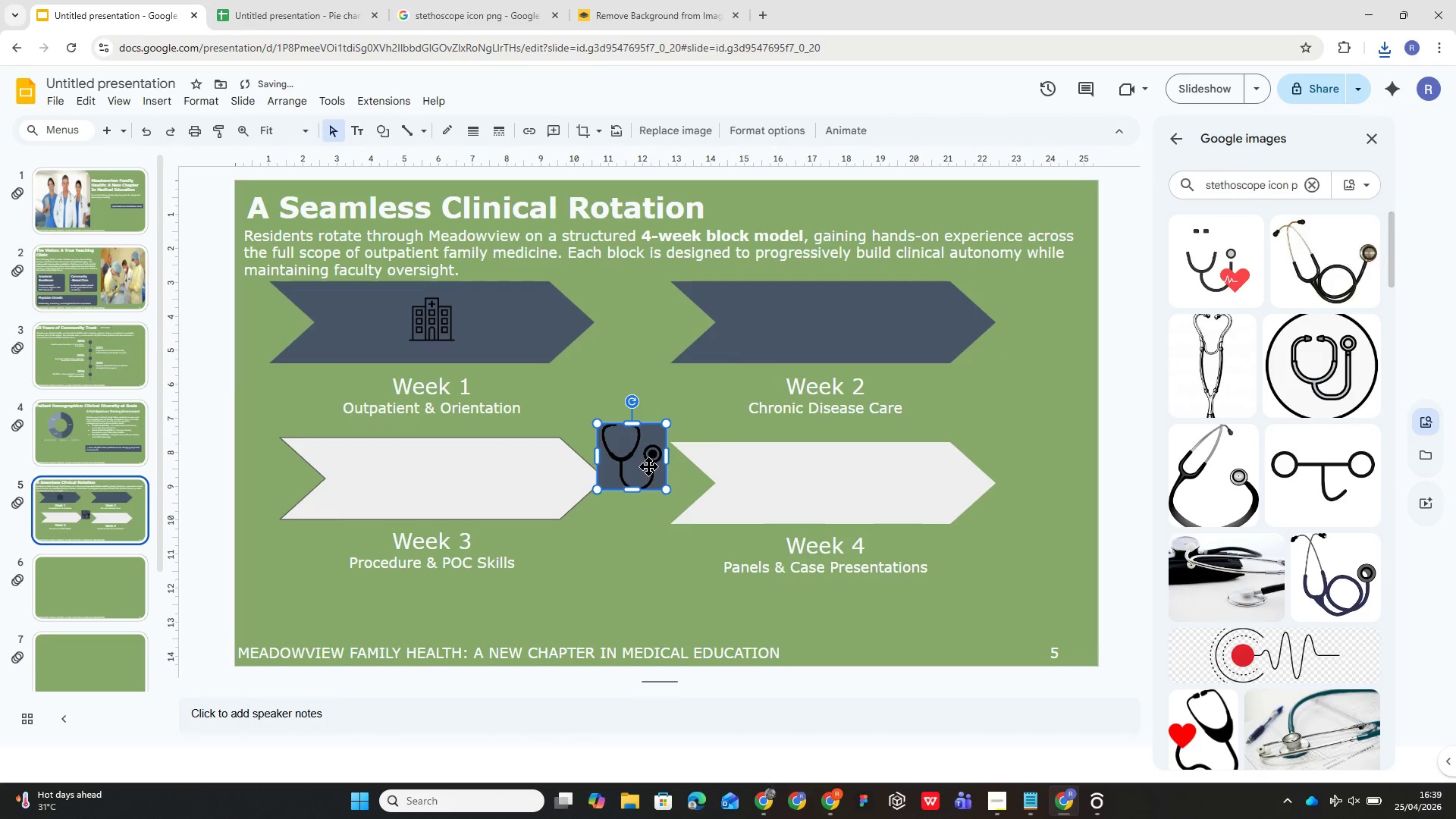 
left_click_drag(start_coordinate=[648, 466], to_coordinate=[520, 333])
 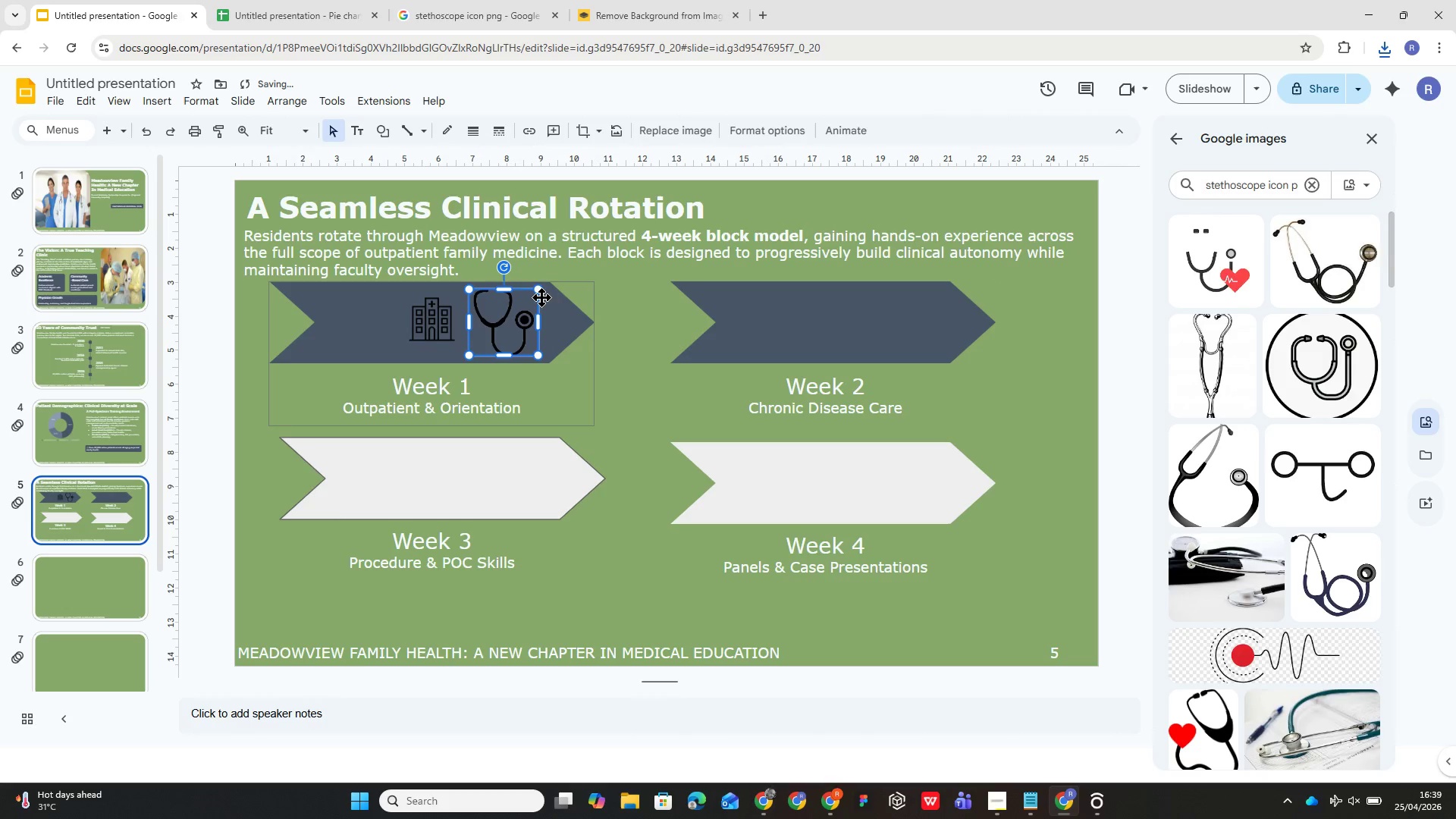 
hold_key(key=ShiftLeft, duration=1.86)
left_click_drag(start_coordinate=[539, 293], to_coordinate=[525, 312])
 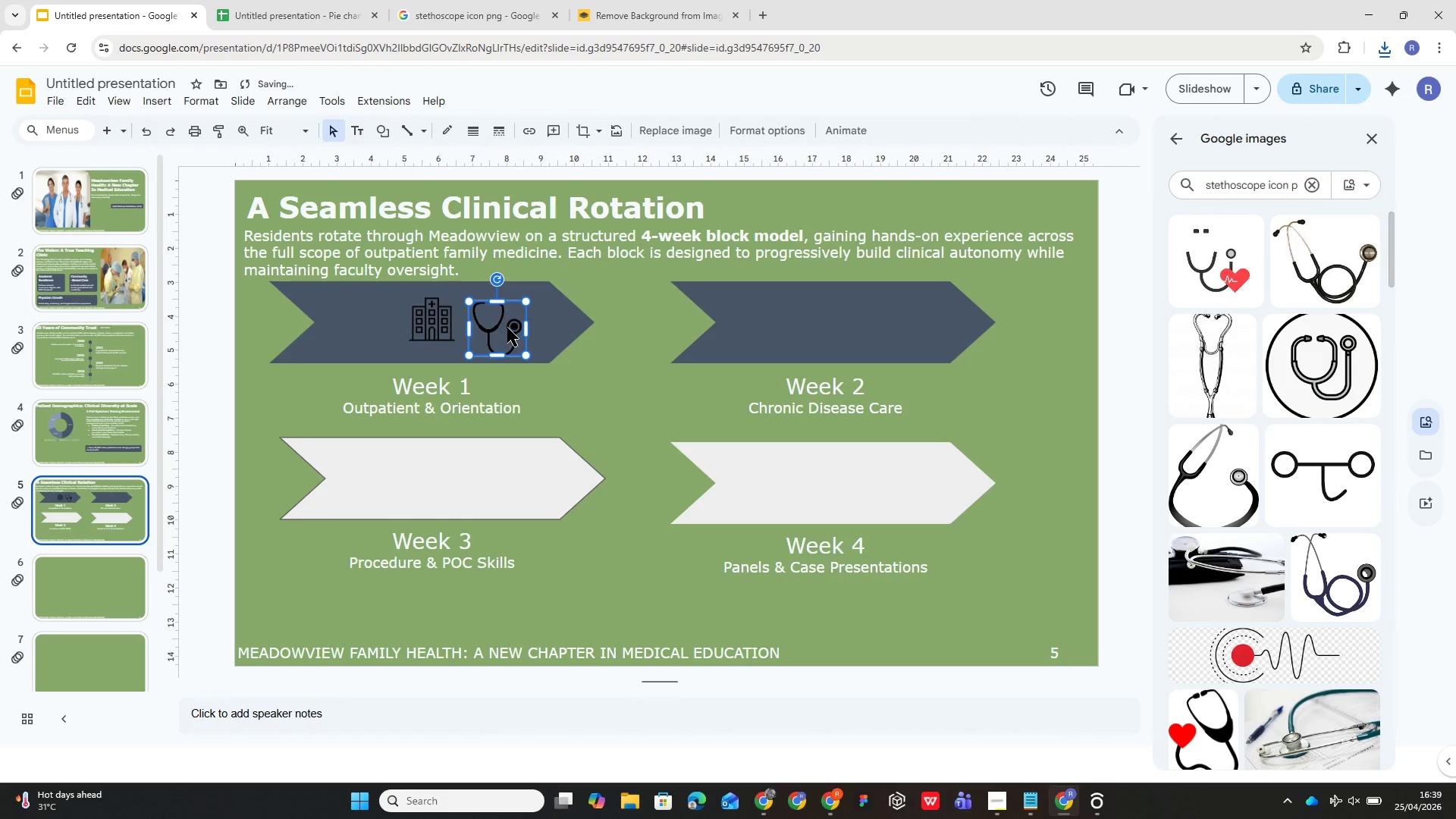 
left_click_drag(start_coordinate=[507, 328], to_coordinate=[498, 320])
 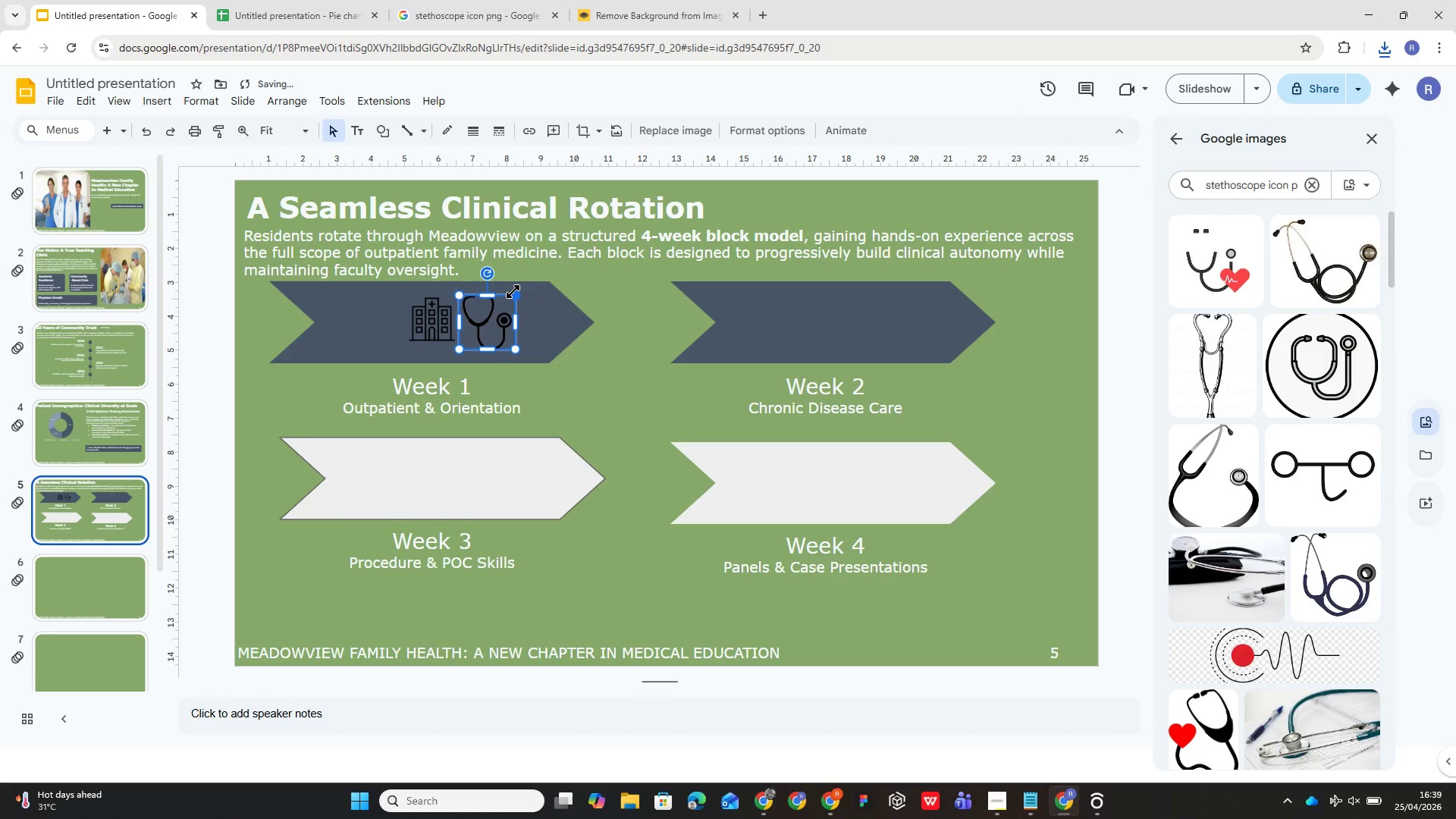 
left_click_drag(start_coordinate=[513, 291], to_coordinate=[507, 300])
 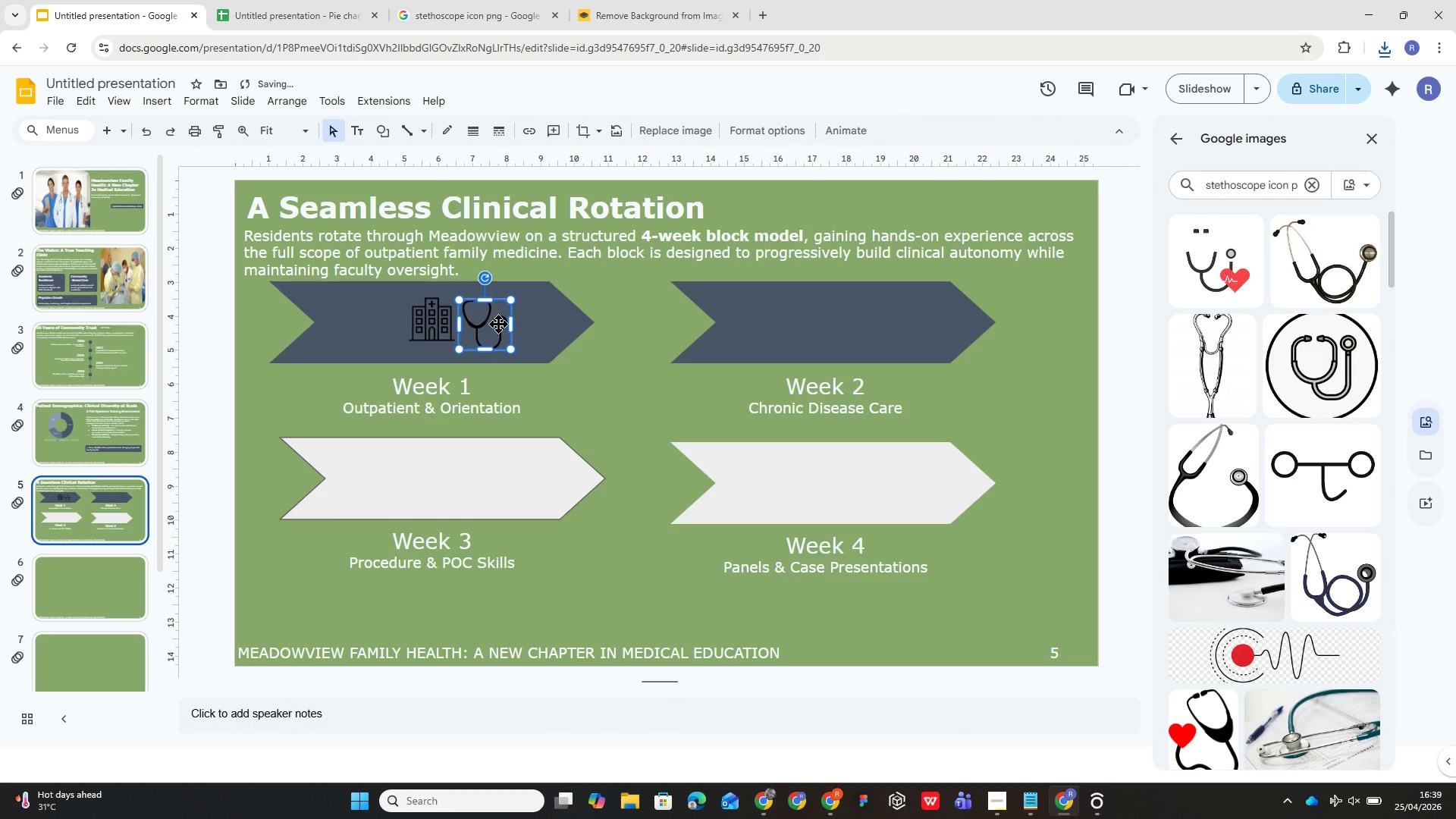 
hold_key(key=ShiftLeft, duration=1.44)
 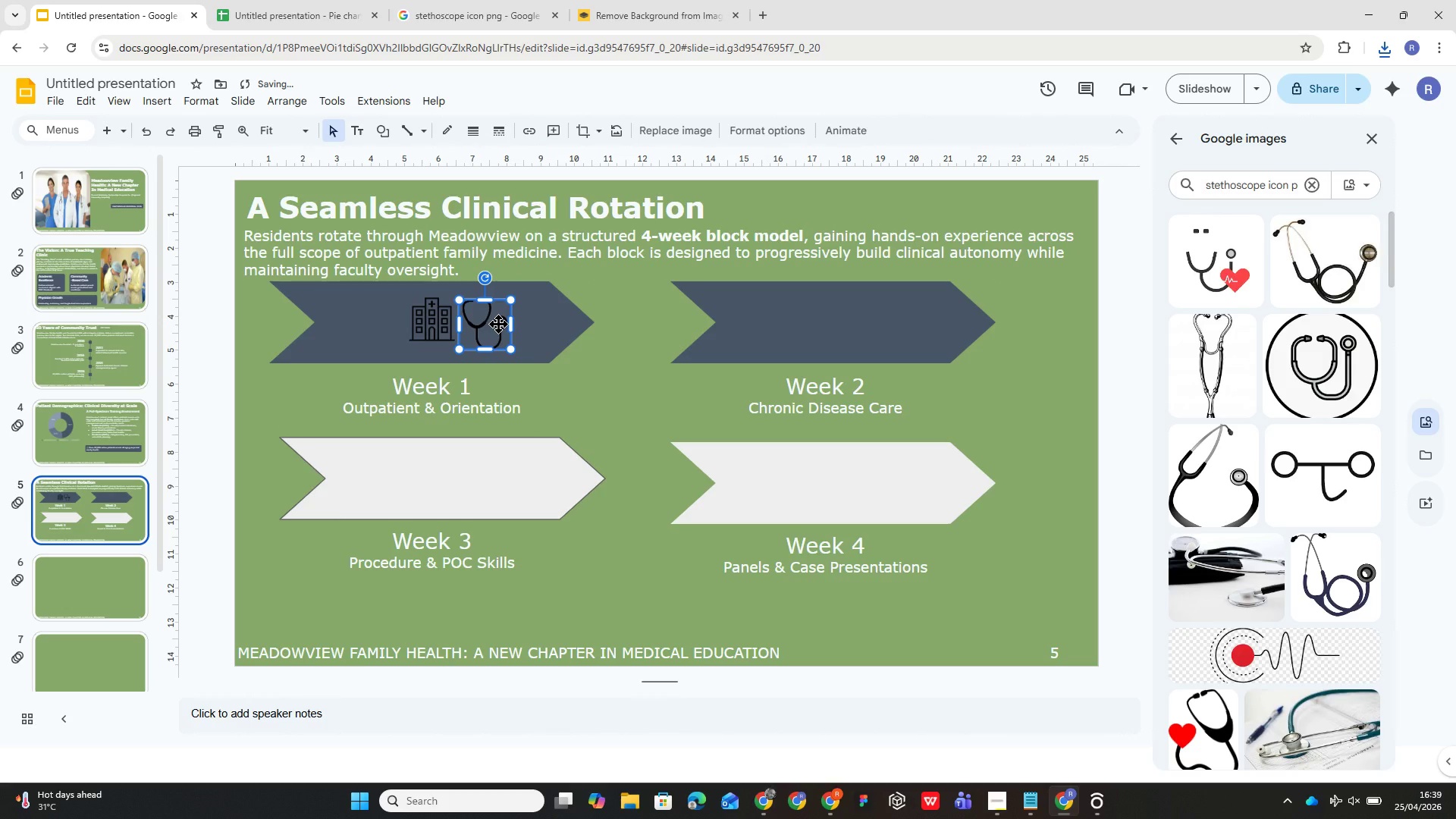 
left_click_drag(start_coordinate=[498, 324], to_coordinate=[455, 318])
 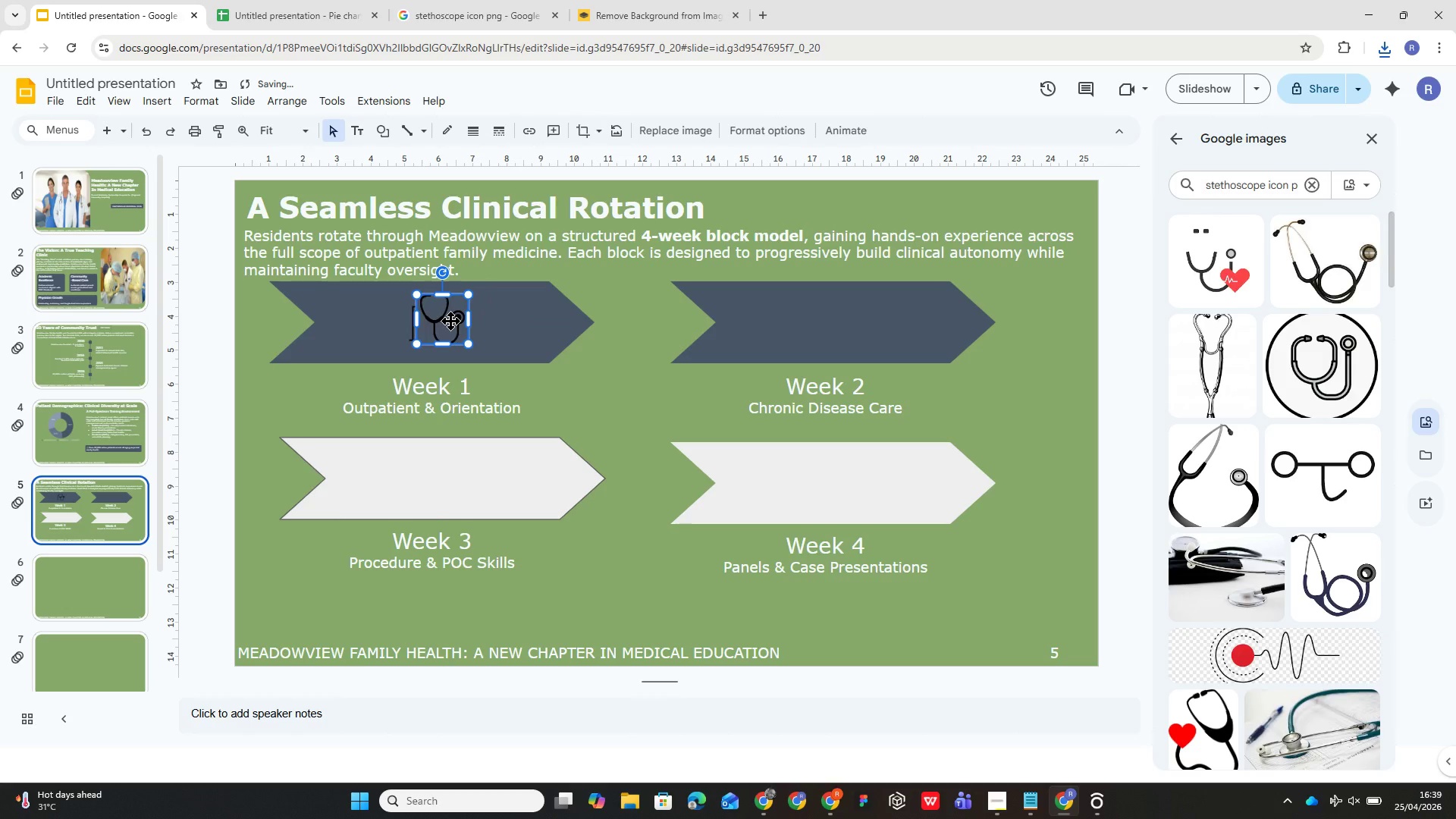 
left_click_drag(start_coordinate=[450, 321], to_coordinate=[839, 321])
 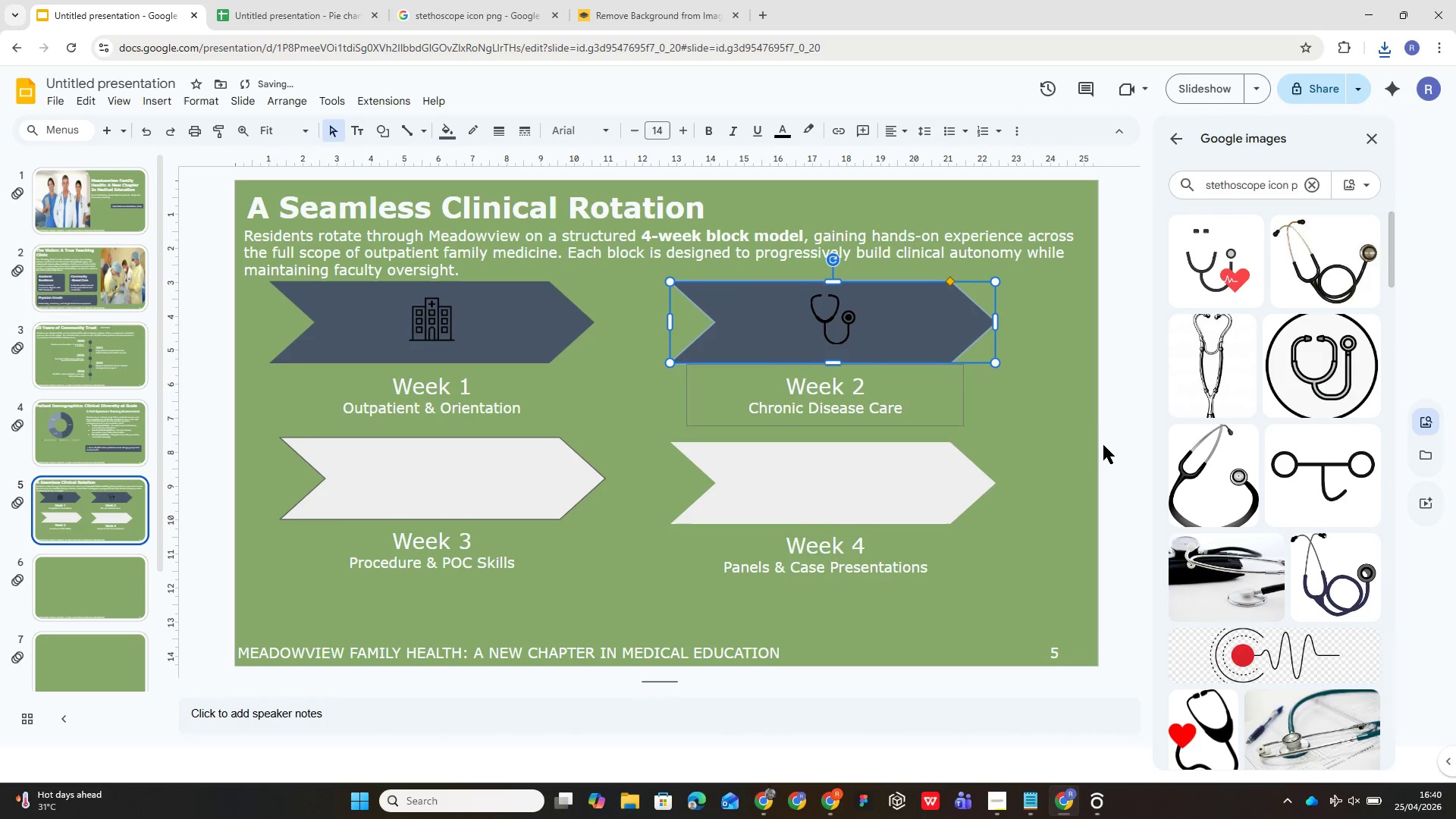 
left_click([1018, 416])
 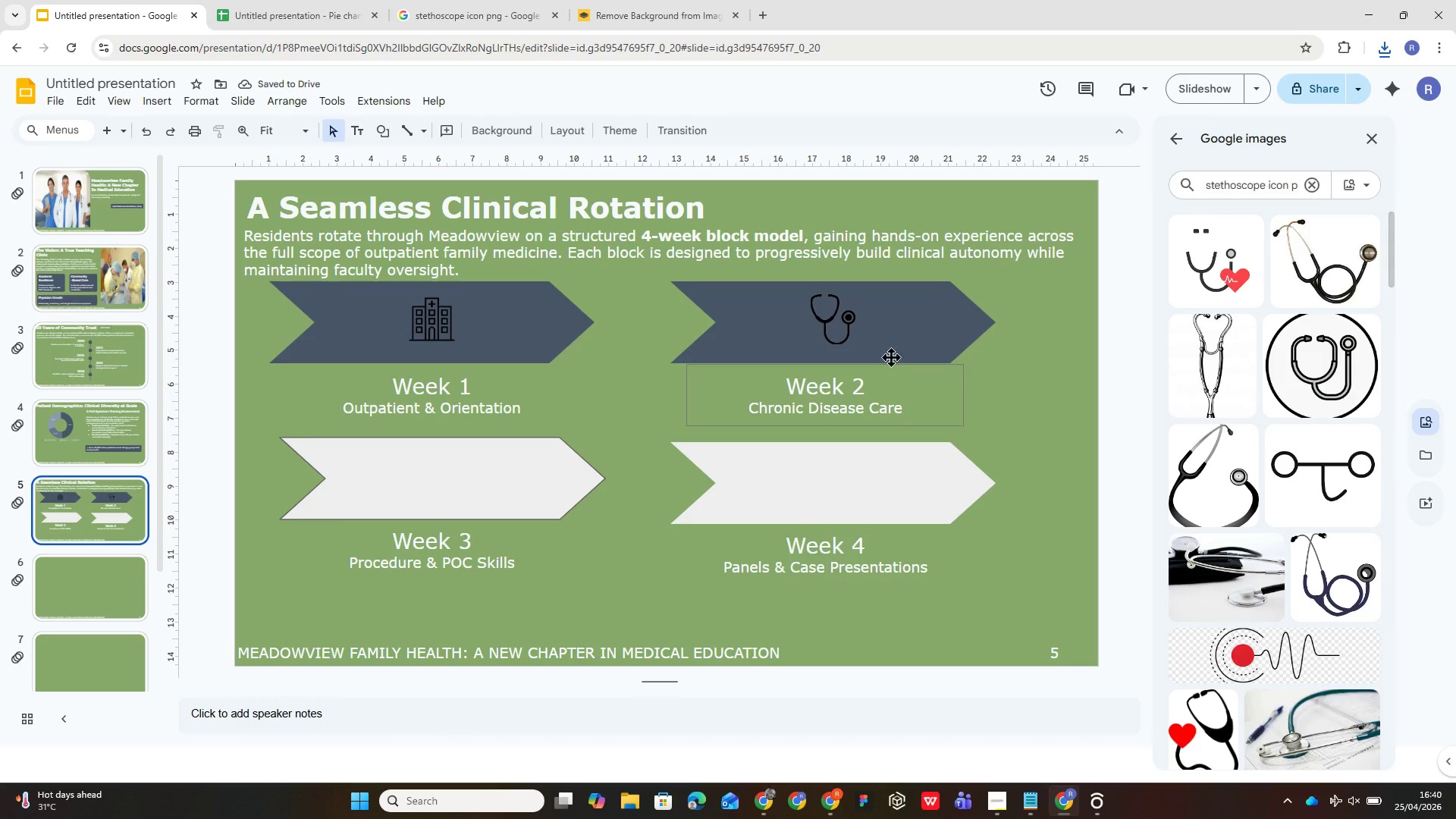 
left_click([833, 314])
 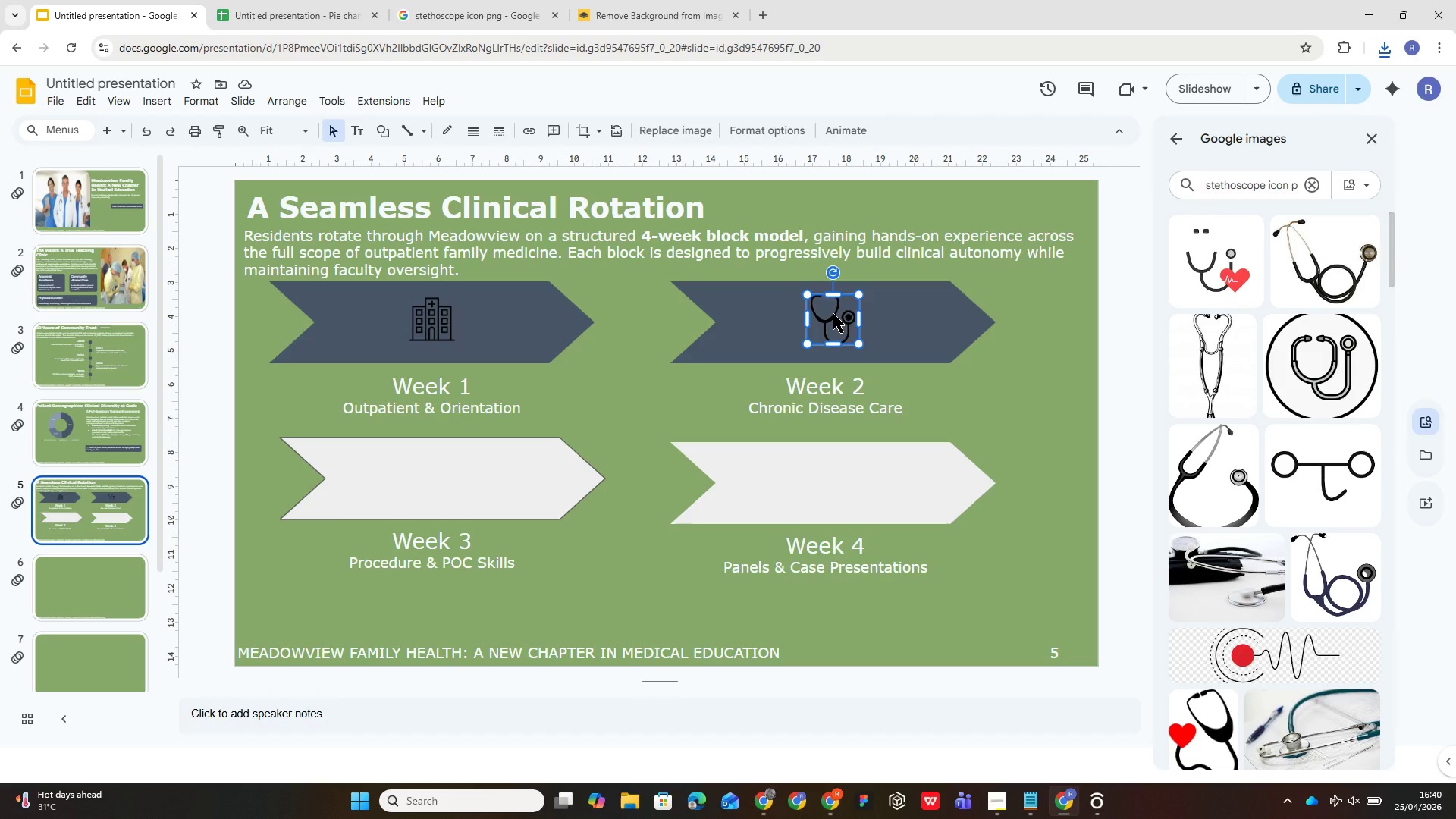 
hold_key(key=ShiftLeft, duration=2.12)
left_click([918, 343])
 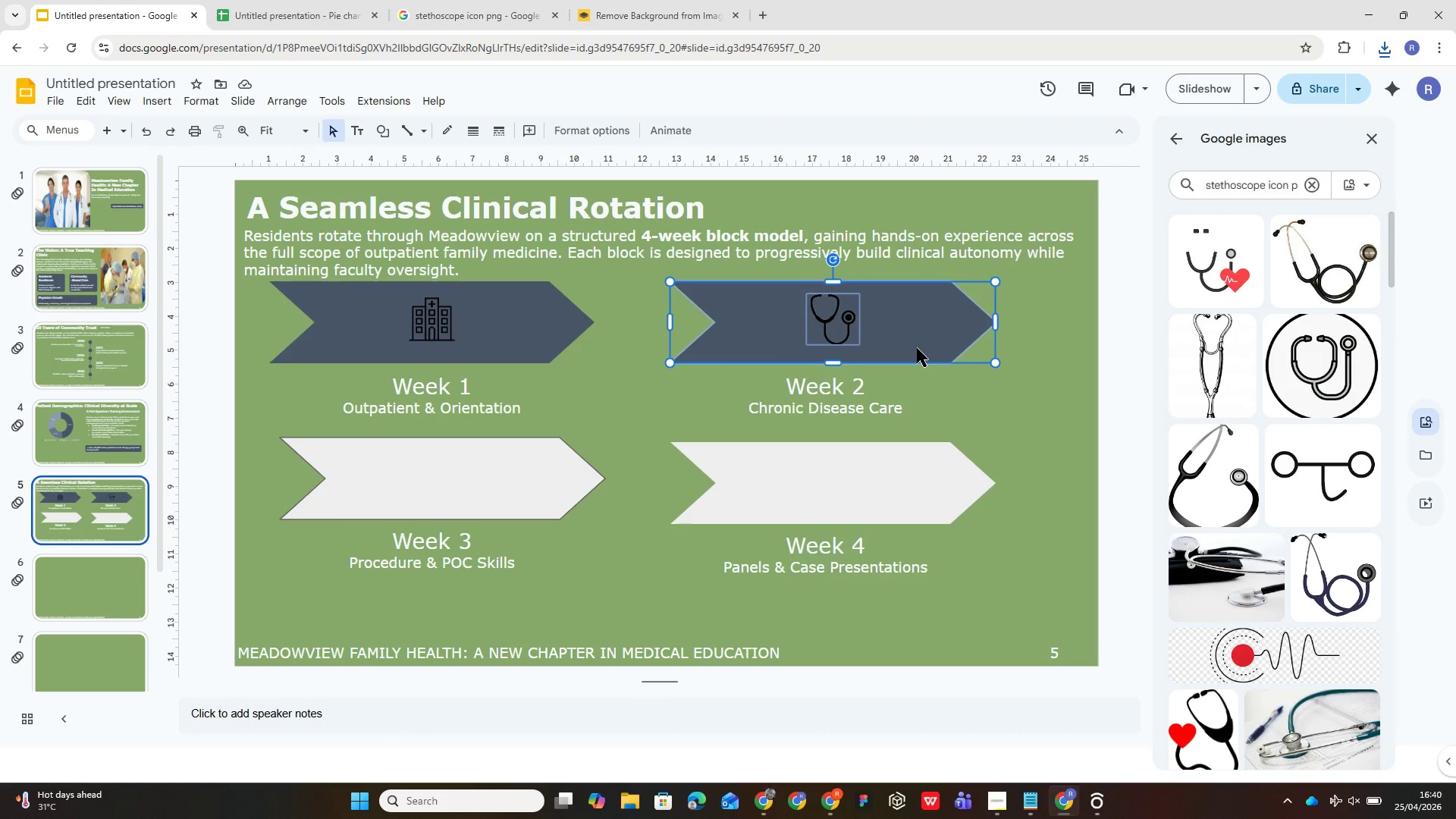 
left_click([886, 400])
 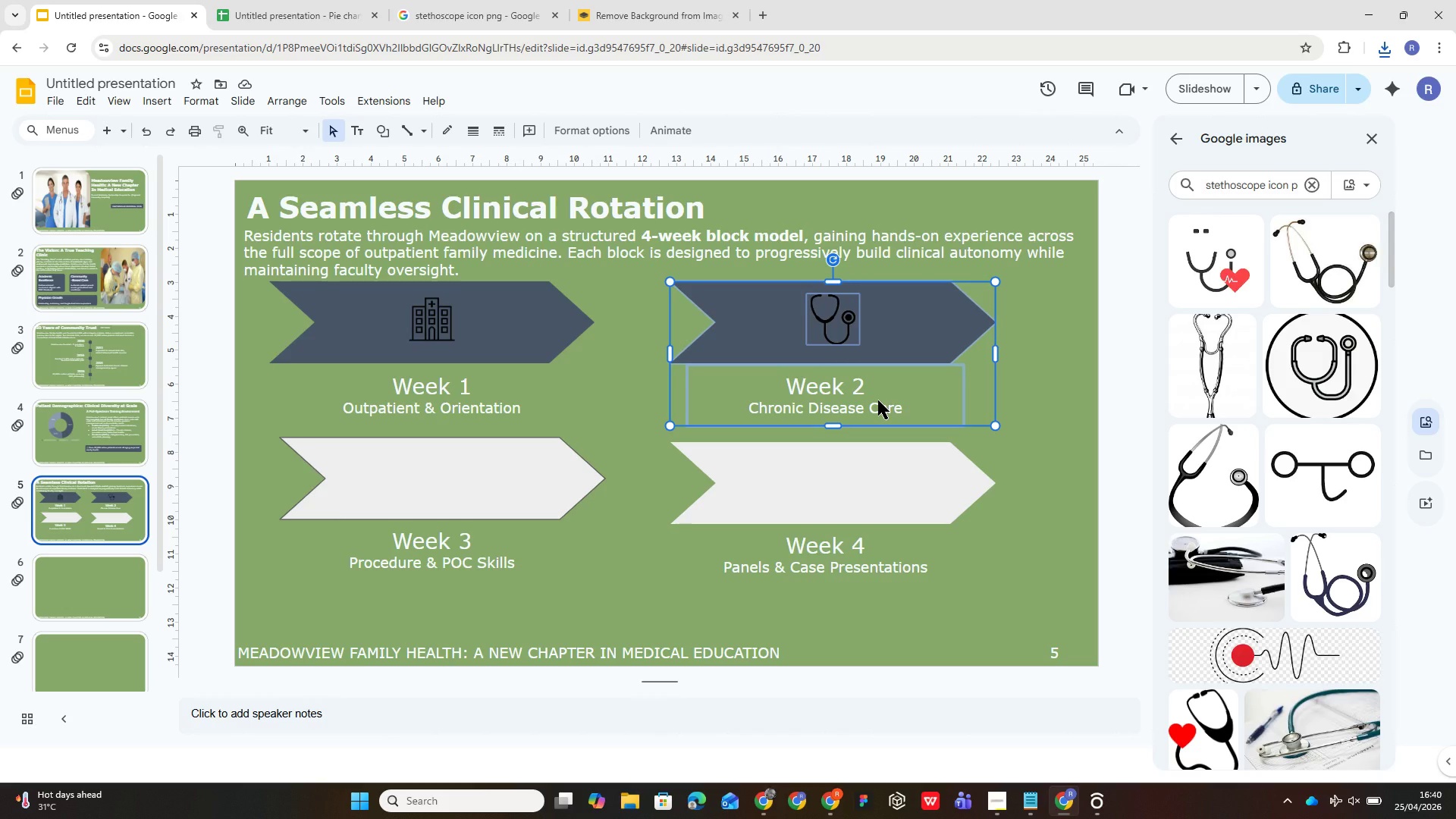 
key(Alt+Control+G)
 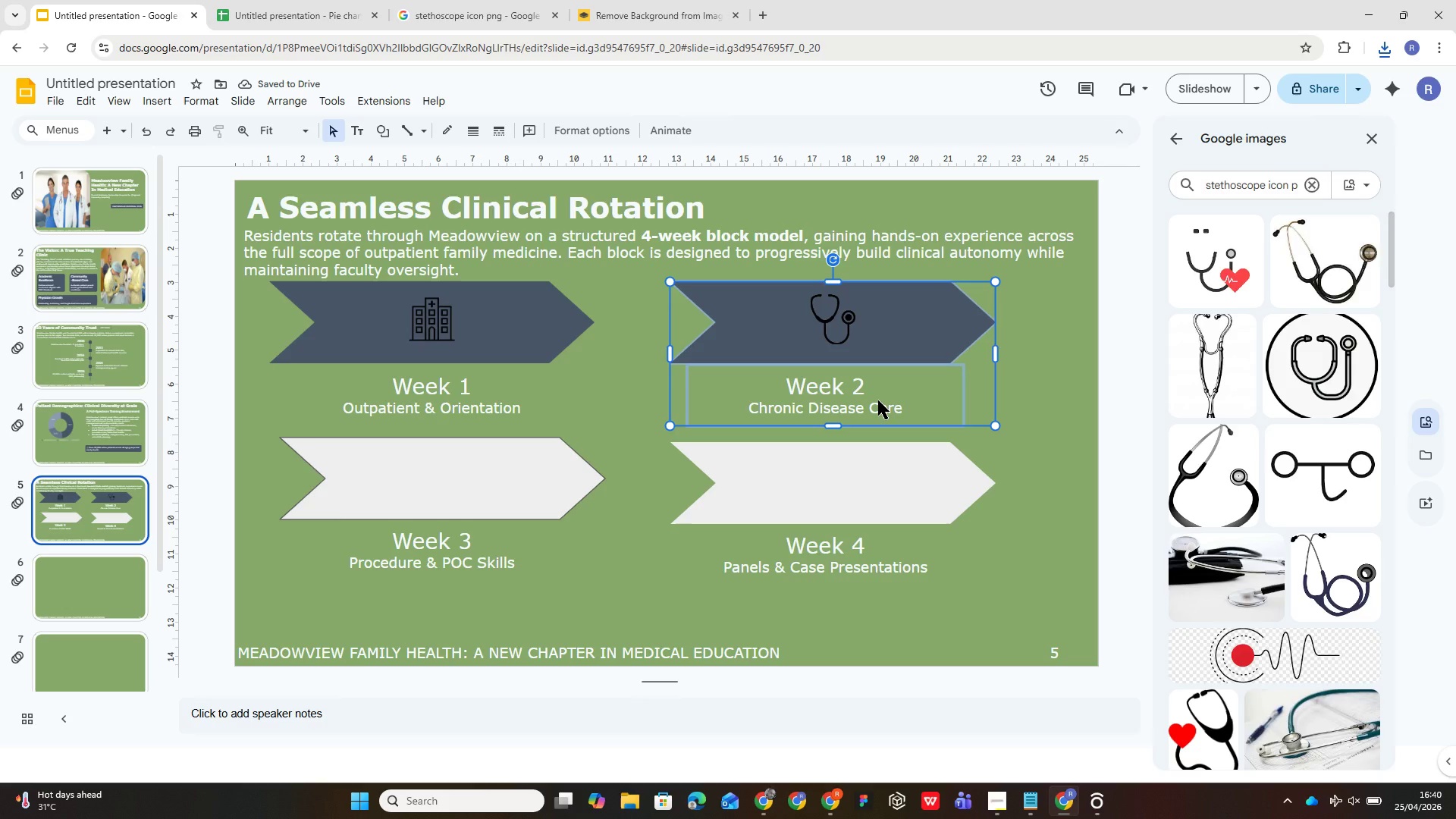 
wait(6.12)
 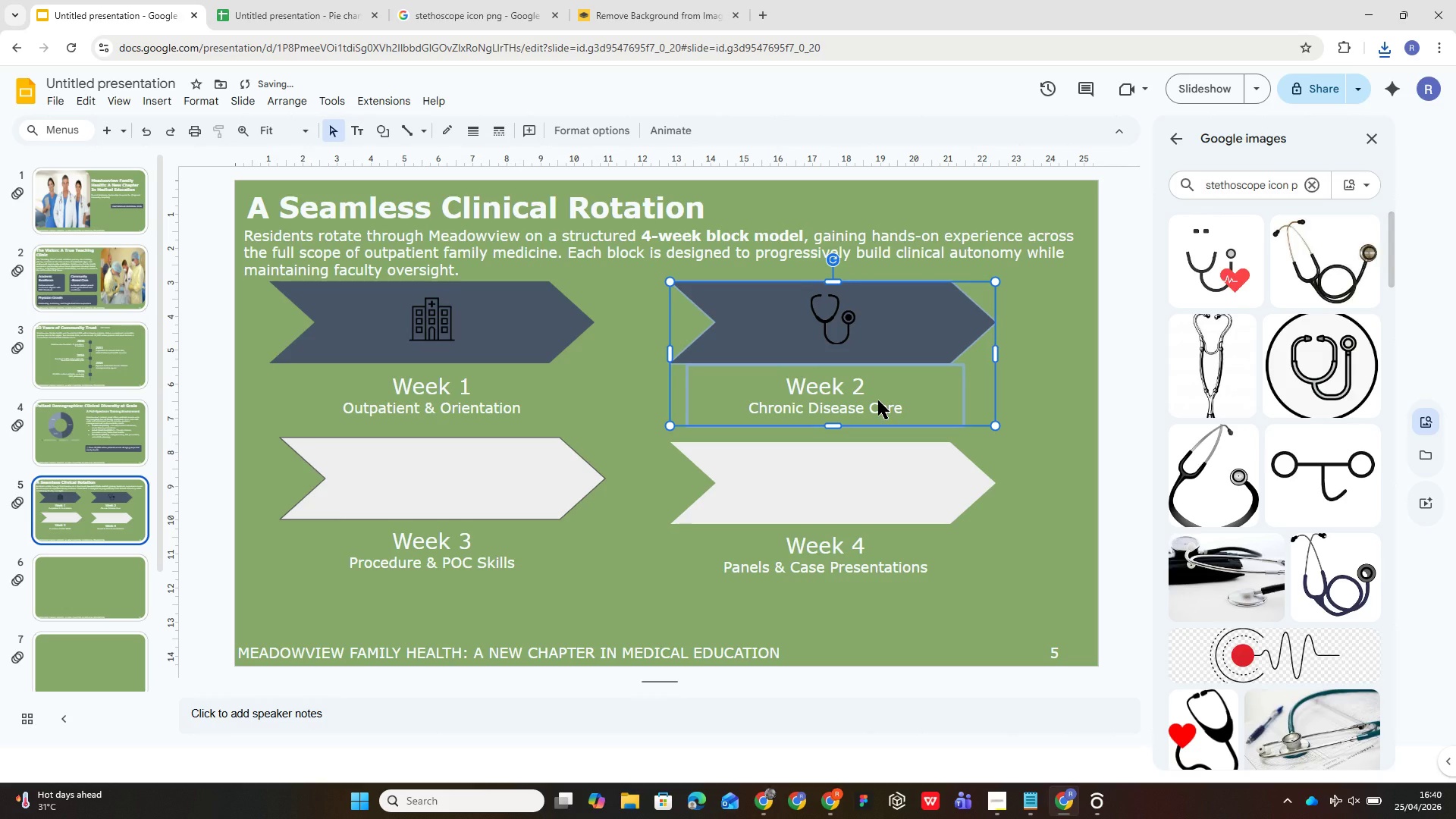 
left_click([638, 507])
 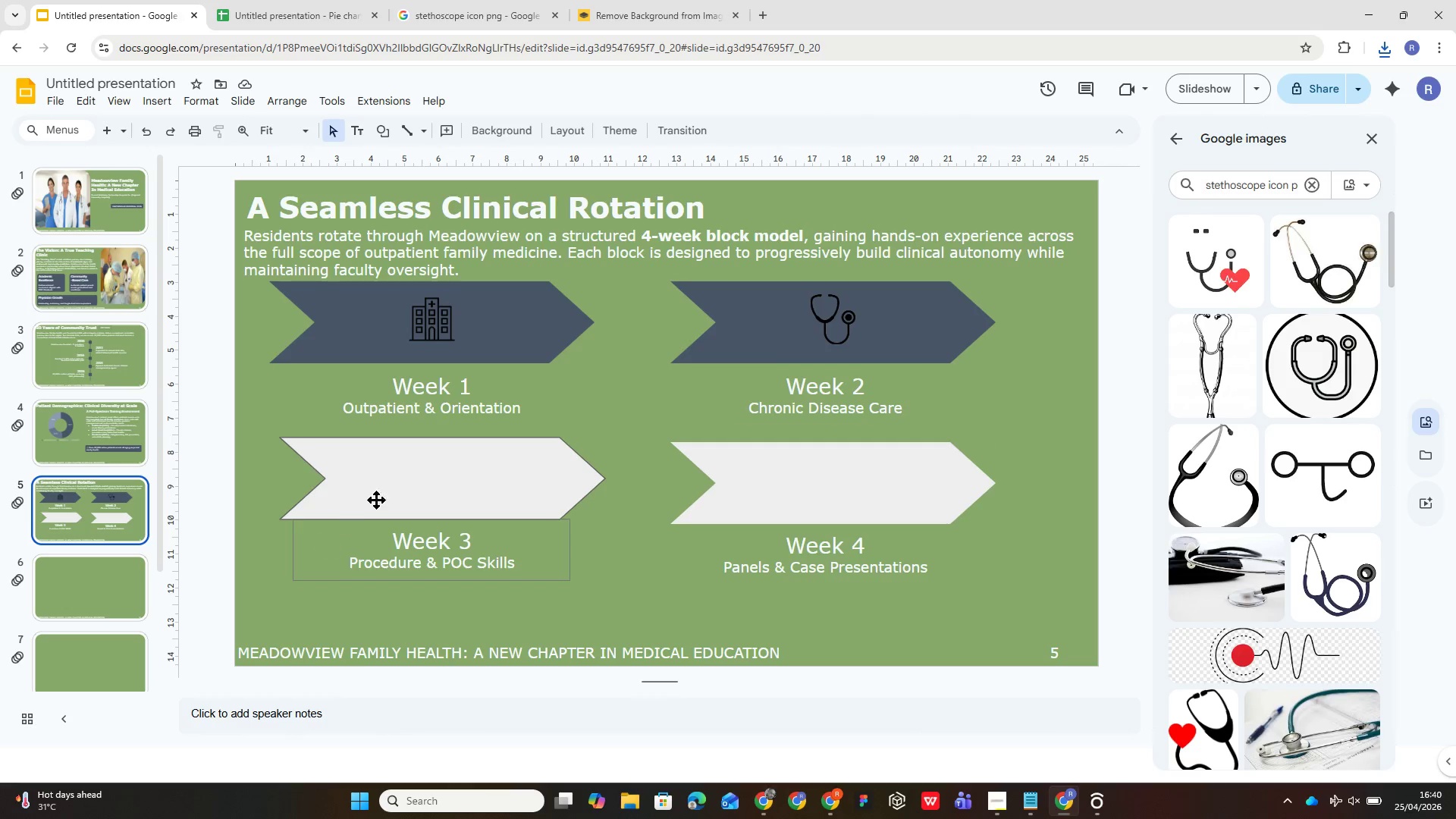 
left_click([389, 489])
 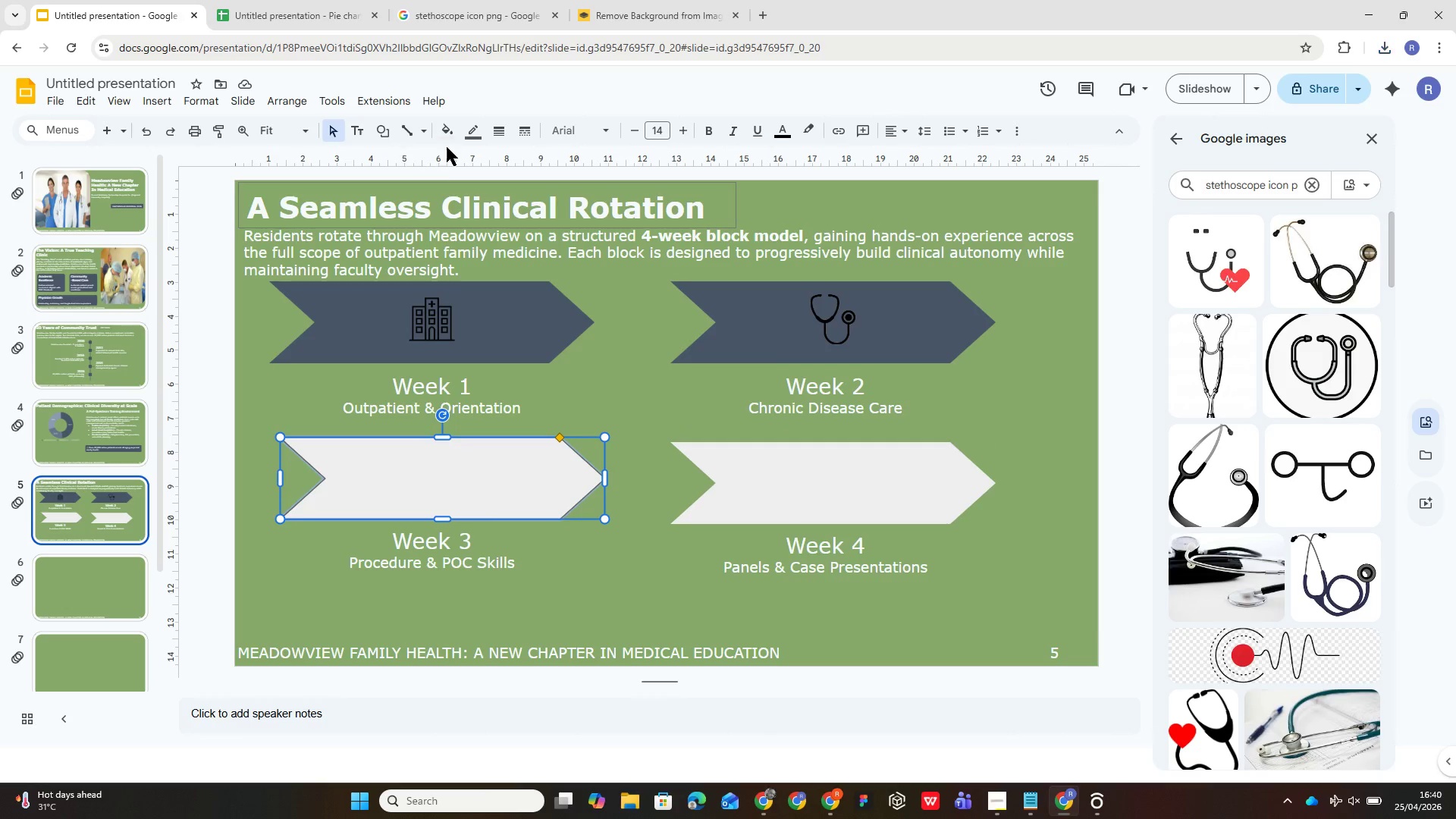 
left_click([465, 127])
 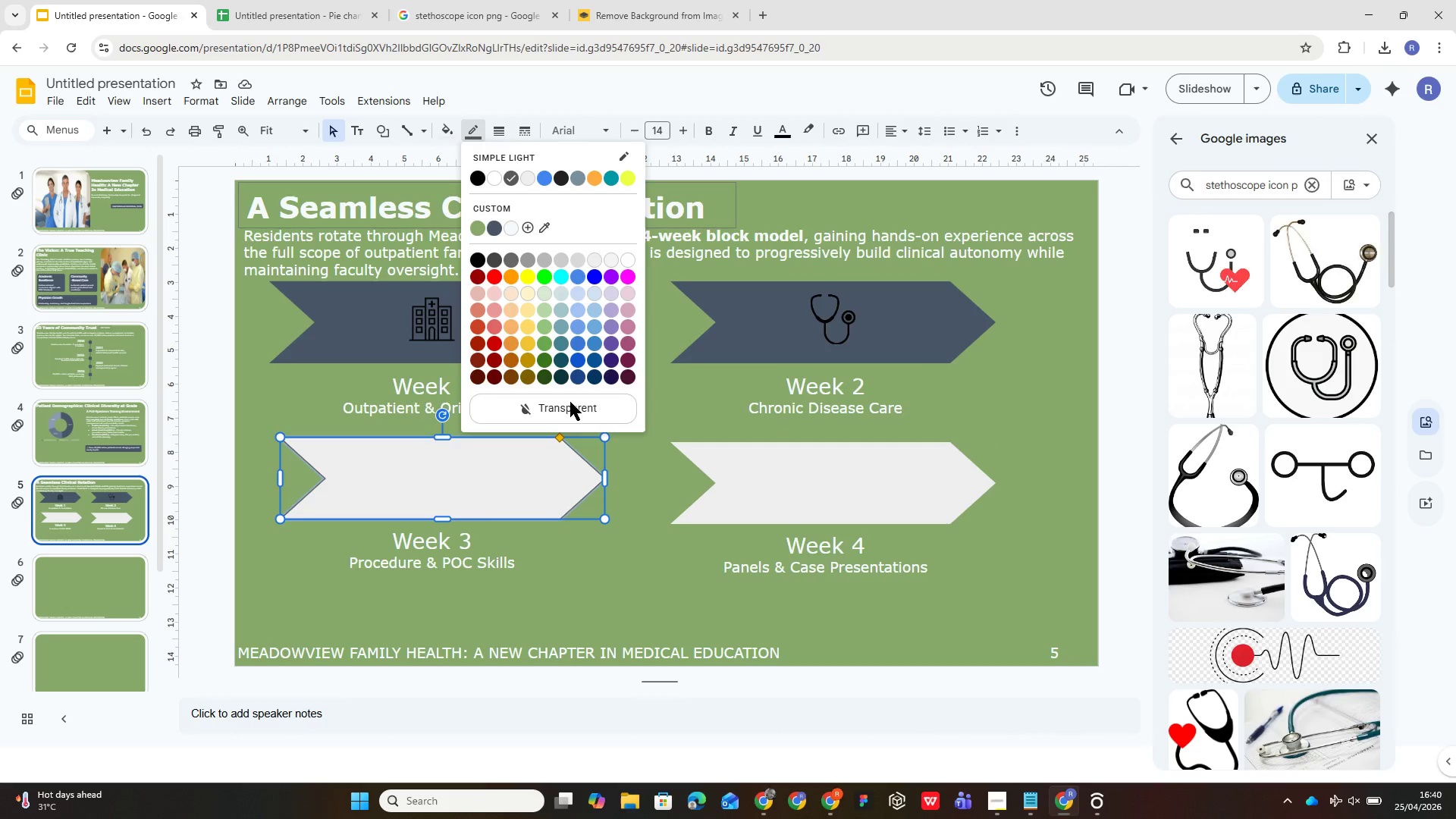 
left_click([570, 402])
 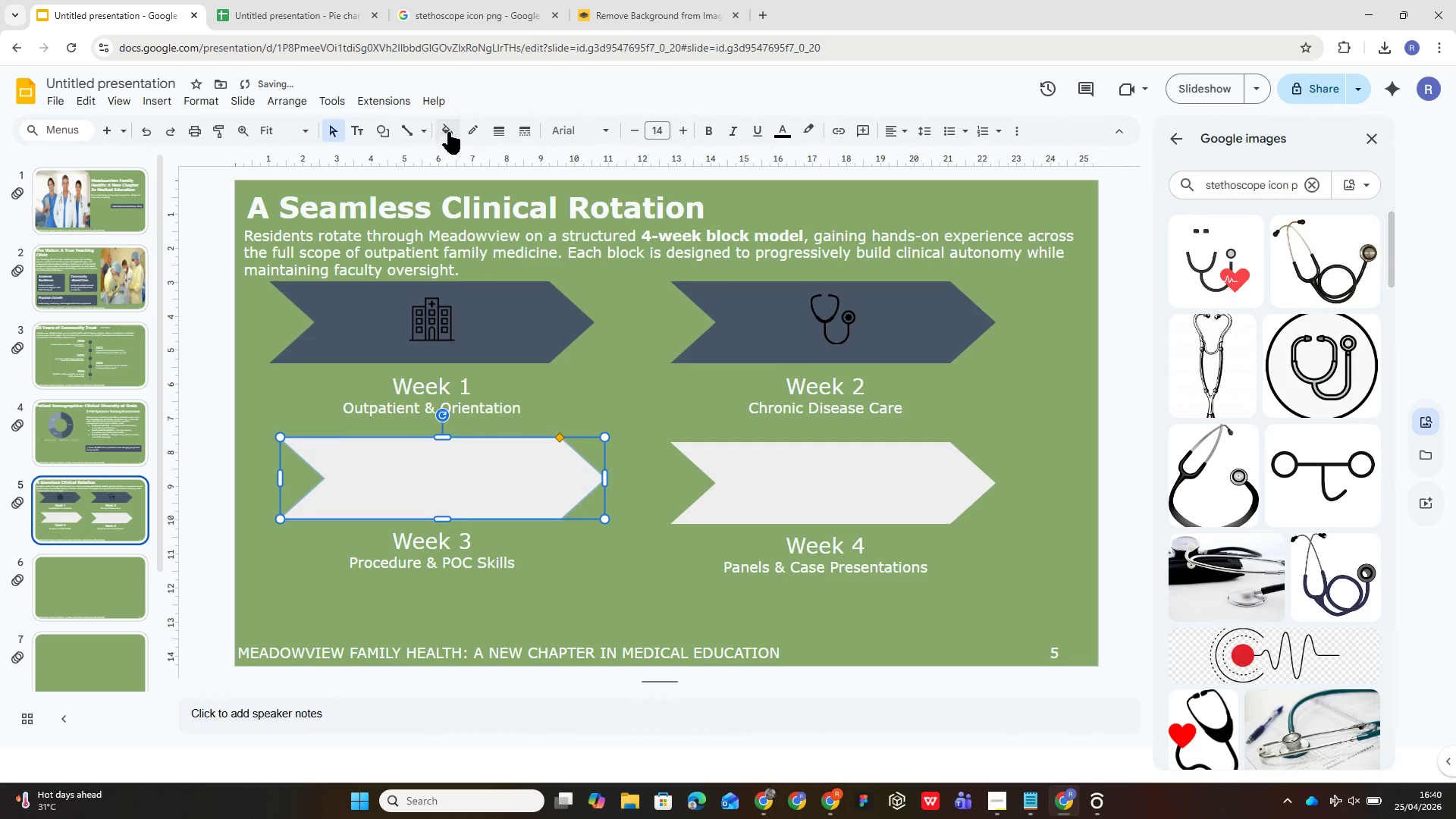 
left_click([451, 130])
 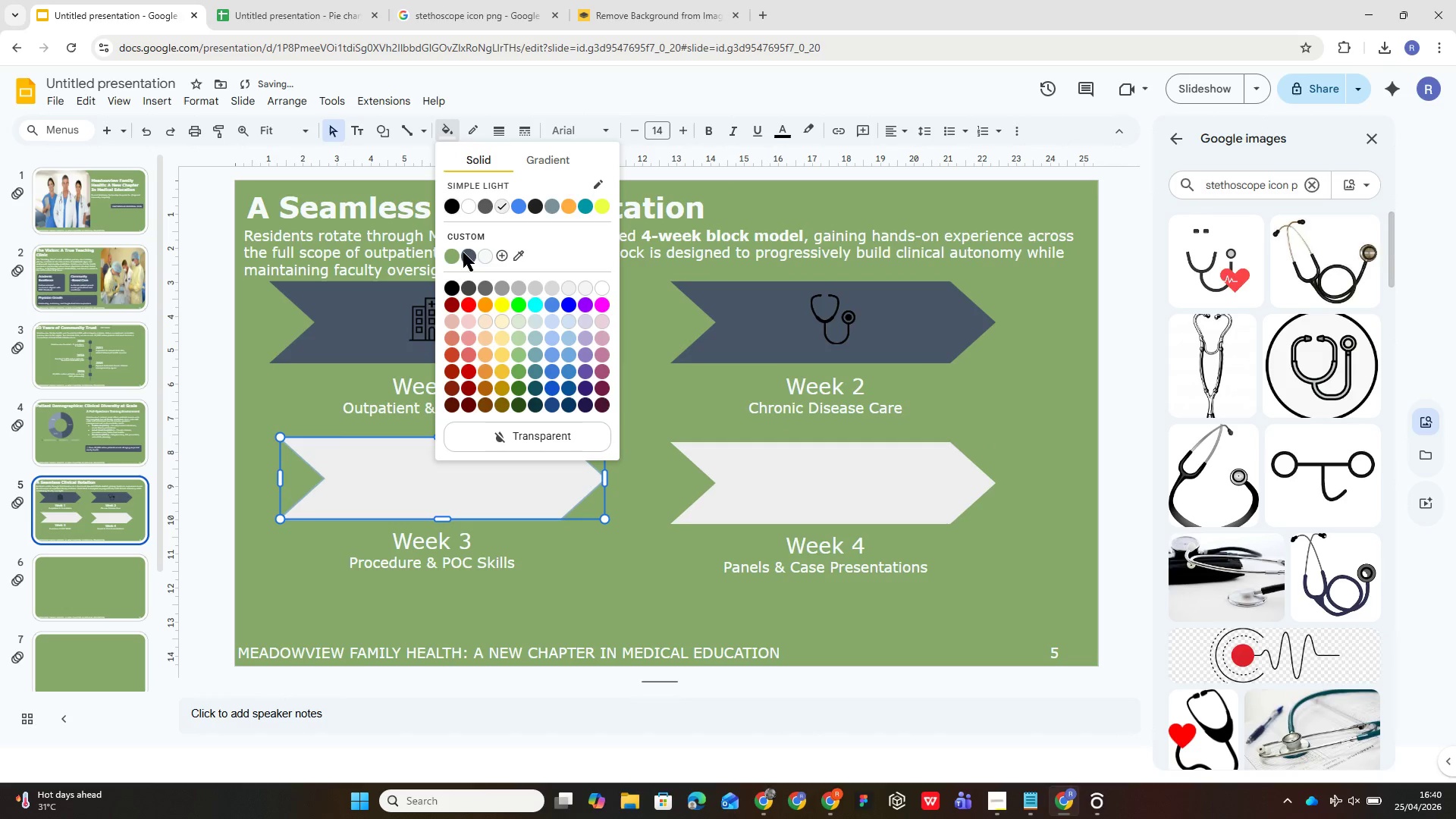 
left_click([465, 255])
 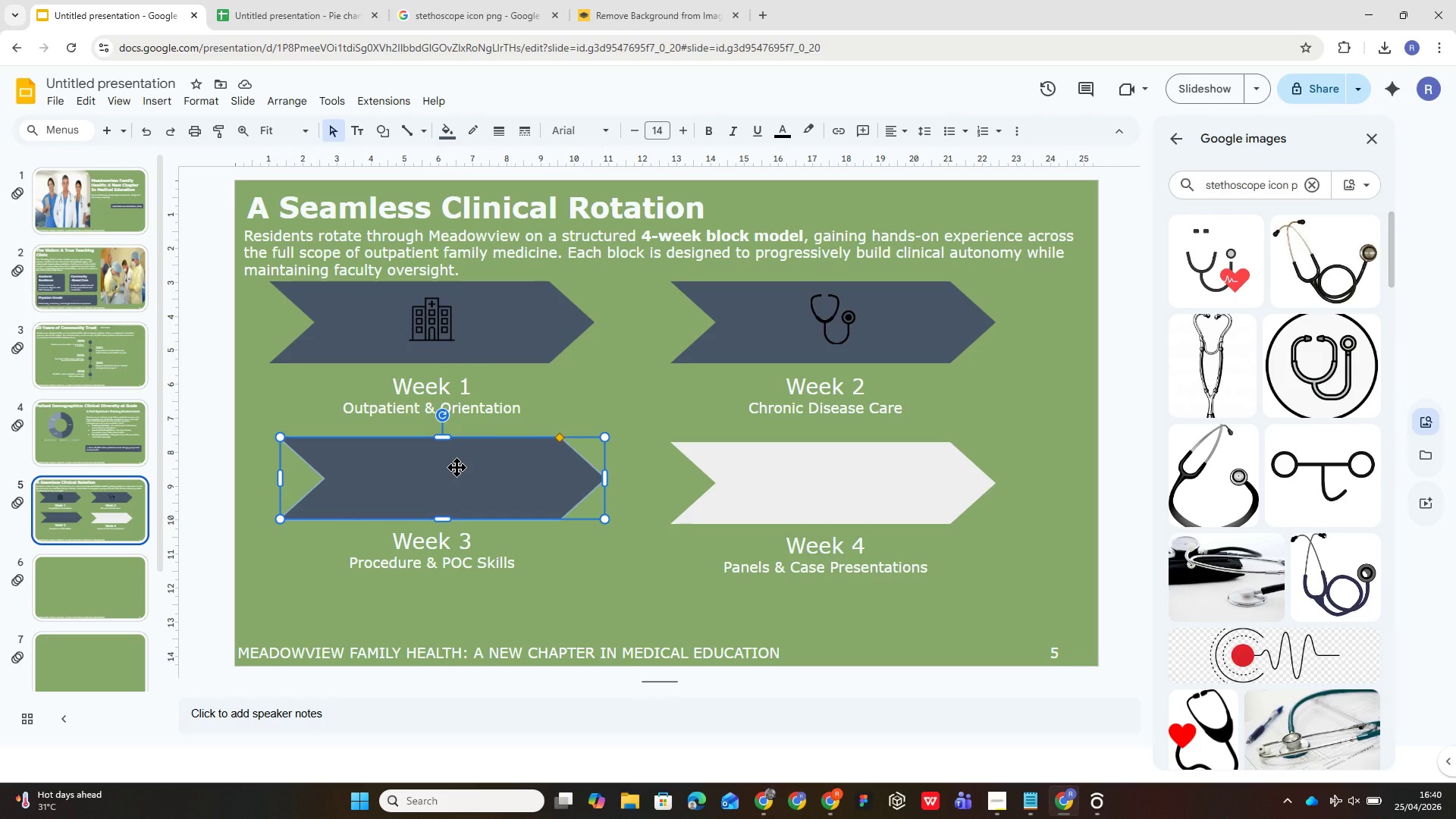 
wait(20.55)
 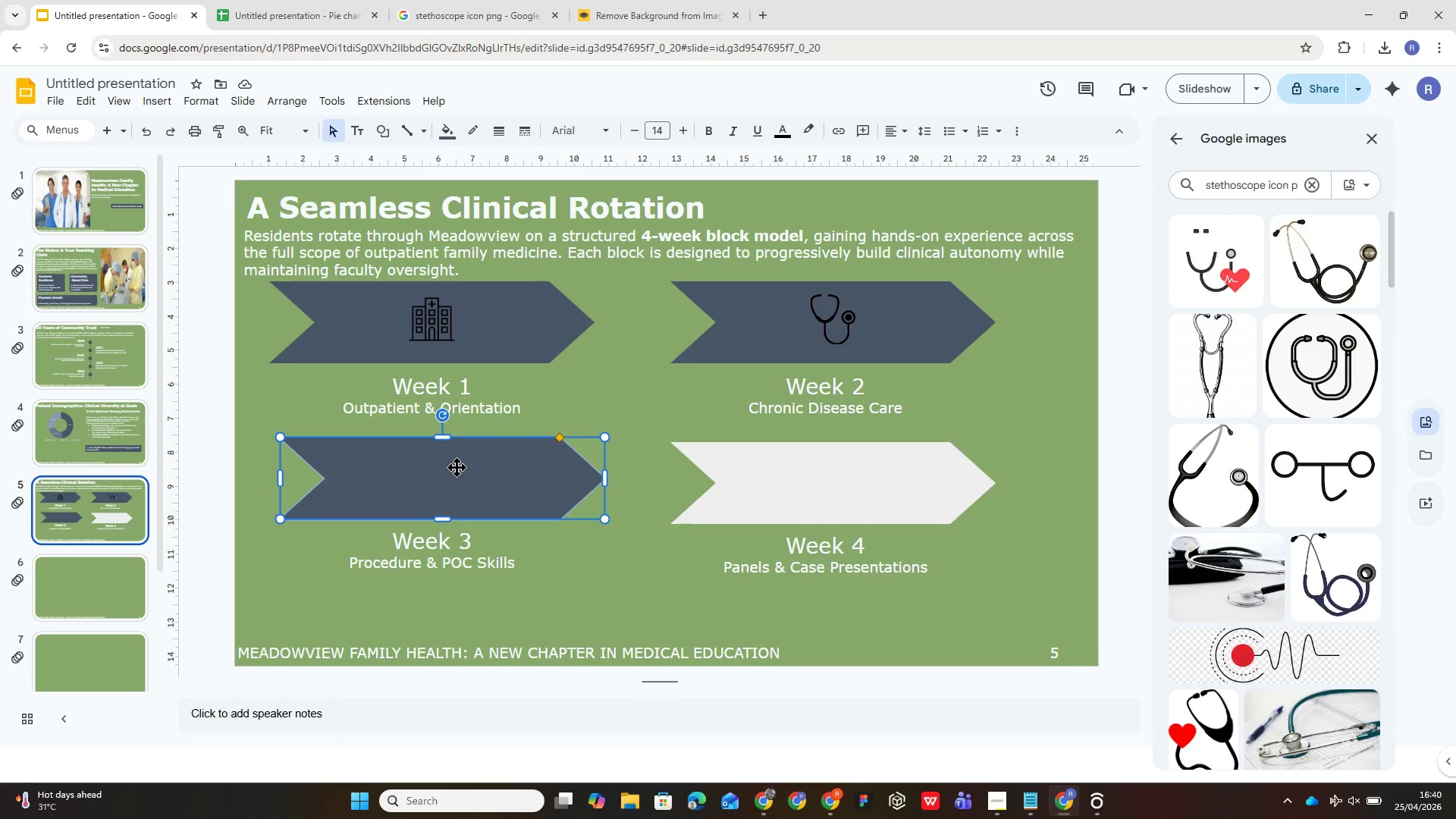 
left_click([1308, 184])
 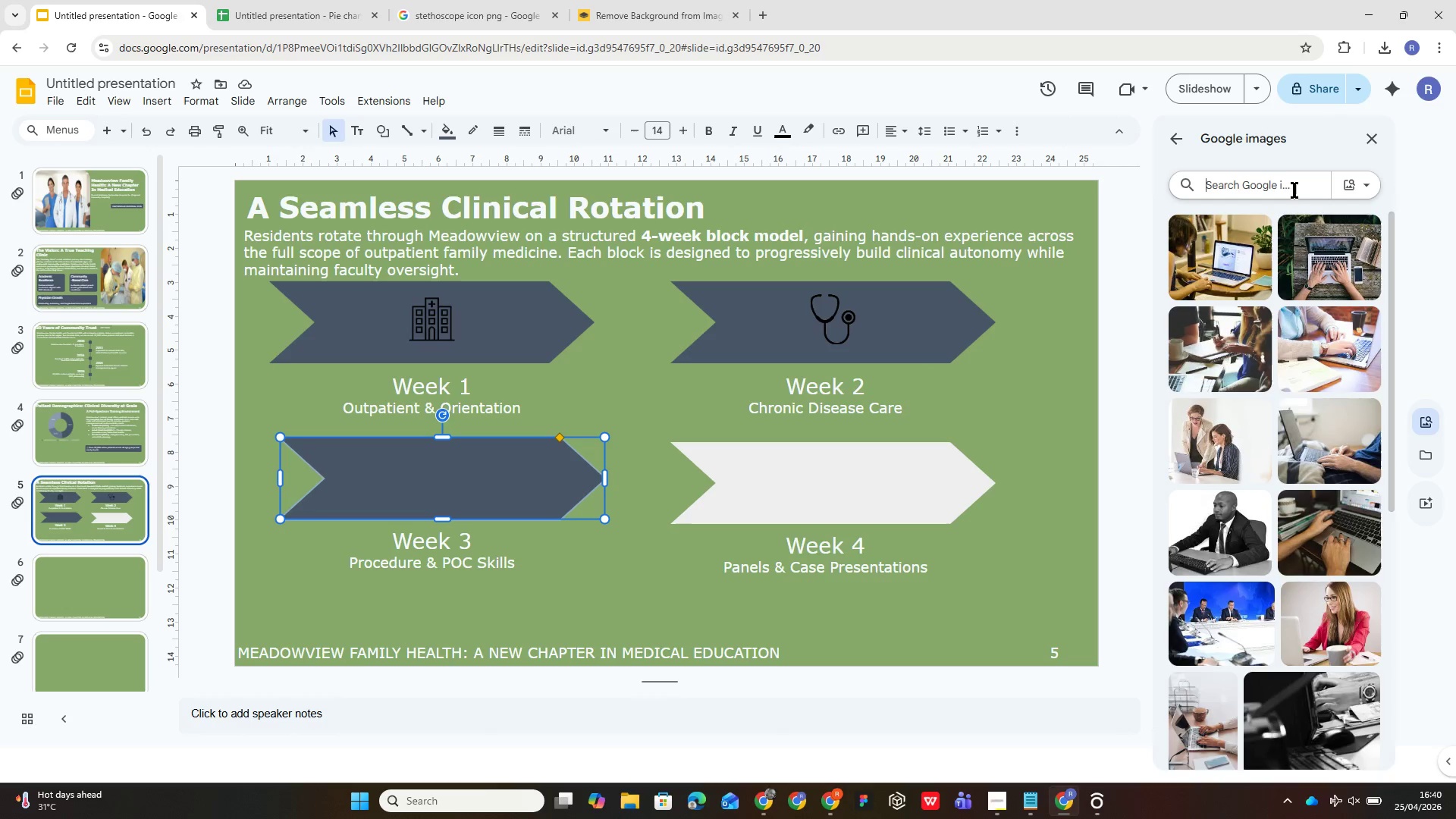 
type(injecyion)
key(Backspace)
key(Backspace)
key(Backspace)
type(y)
key(Backspace)
type(tion icon png)
 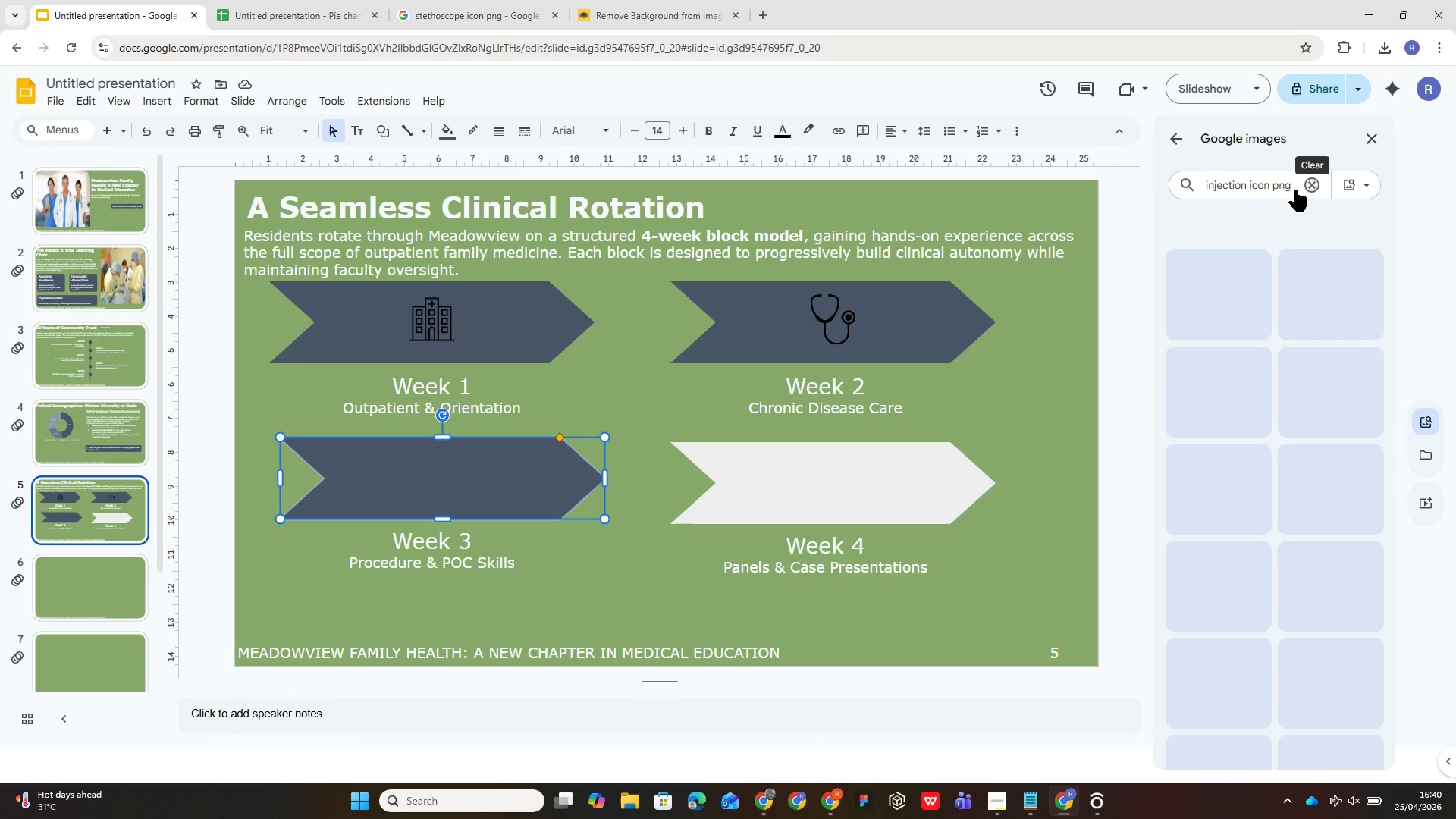 
key(Enter)
 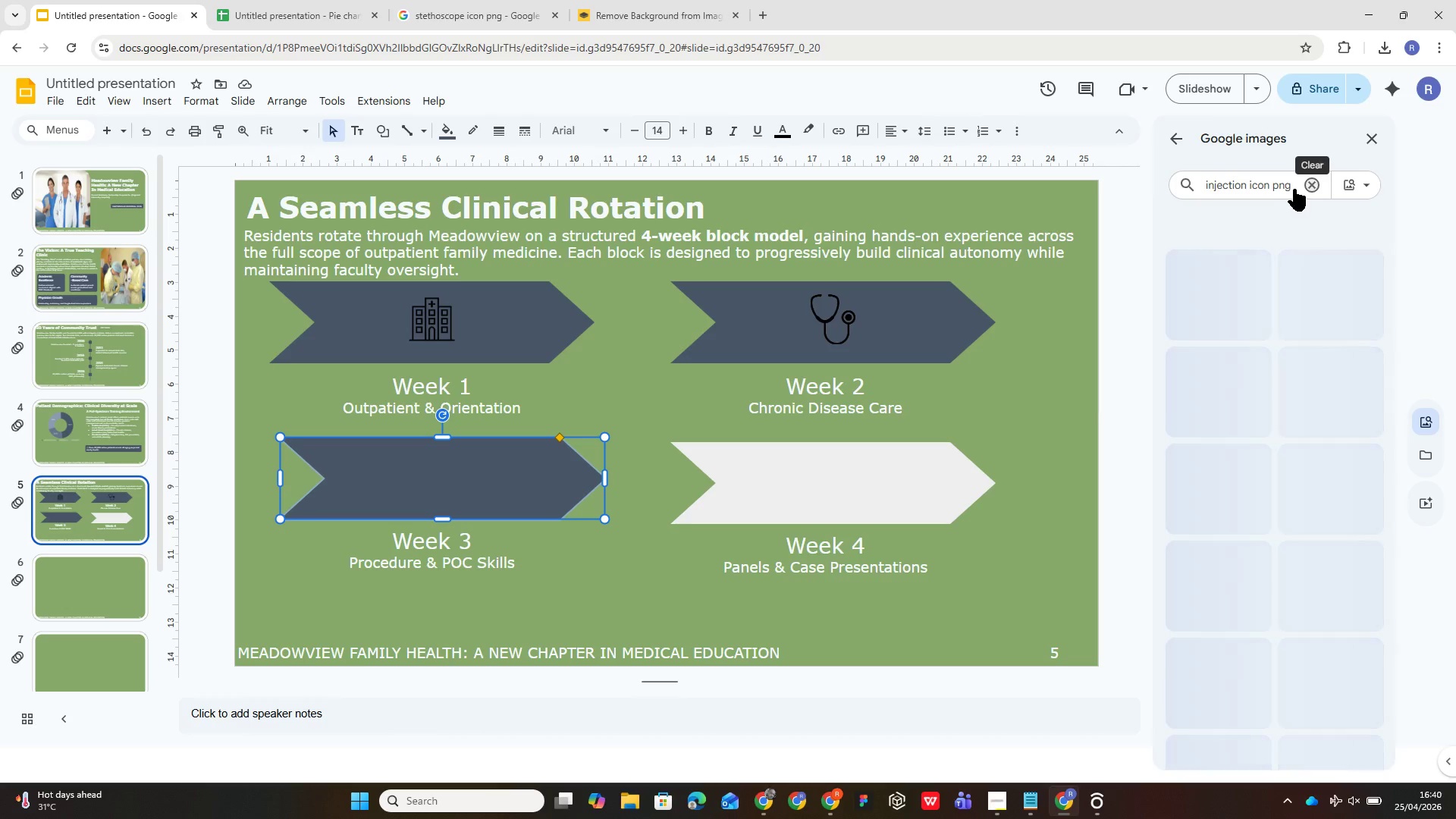 
mouse_move([1208, 157])
 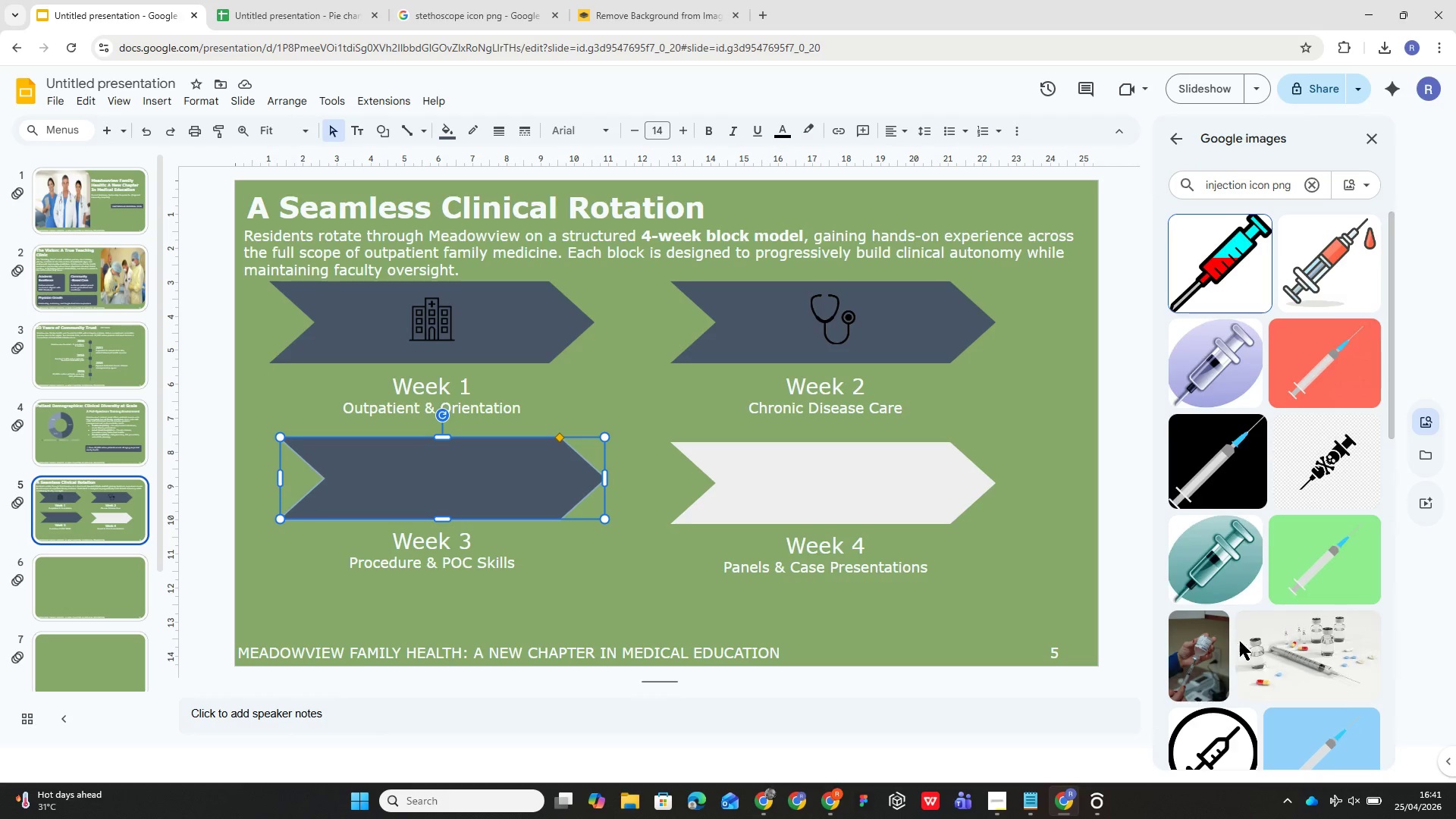 
scroll: coordinate [1266, 683], scroll_direction: down, amount: 9.0
 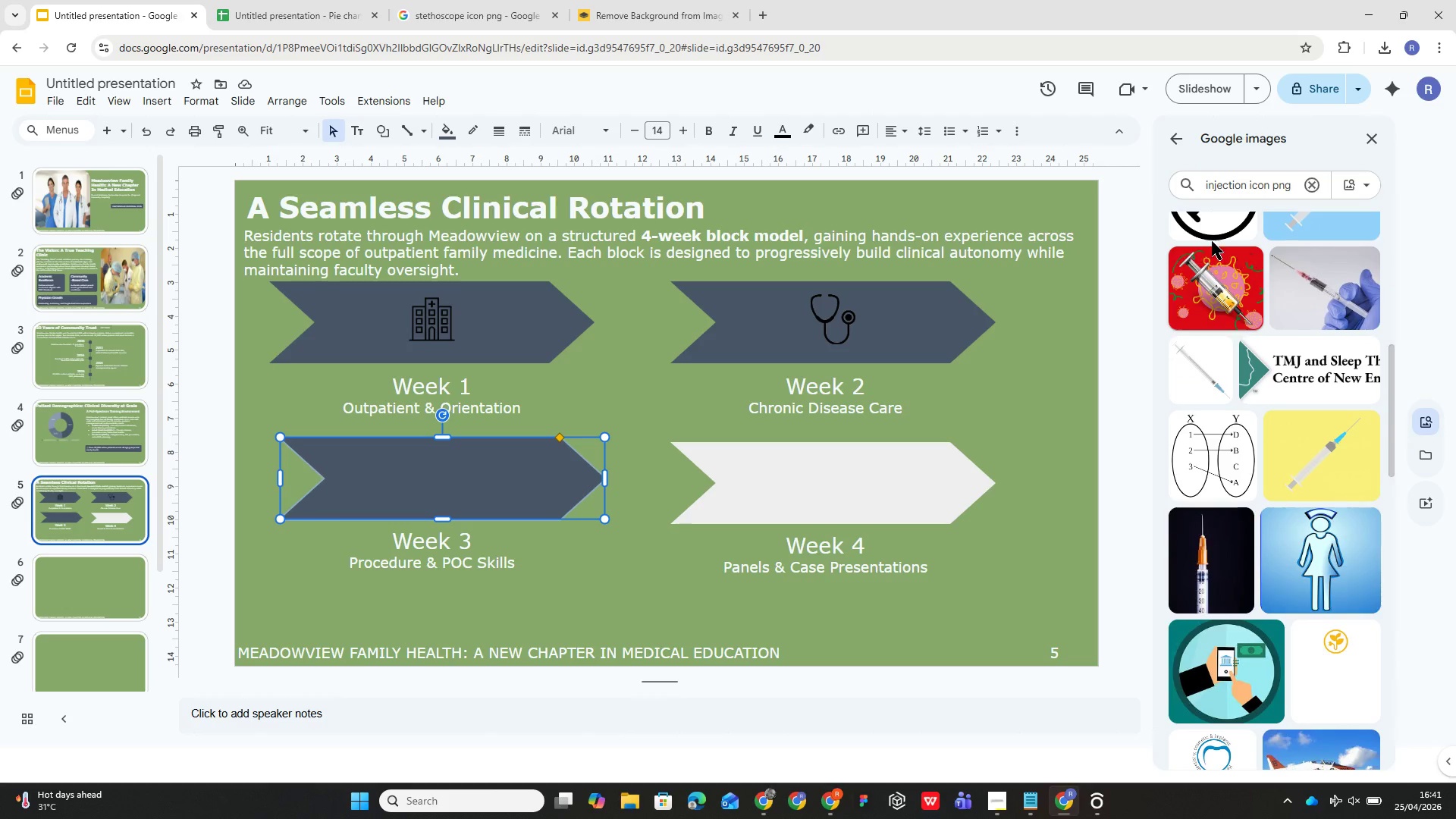 
left_click([1213, 212])
 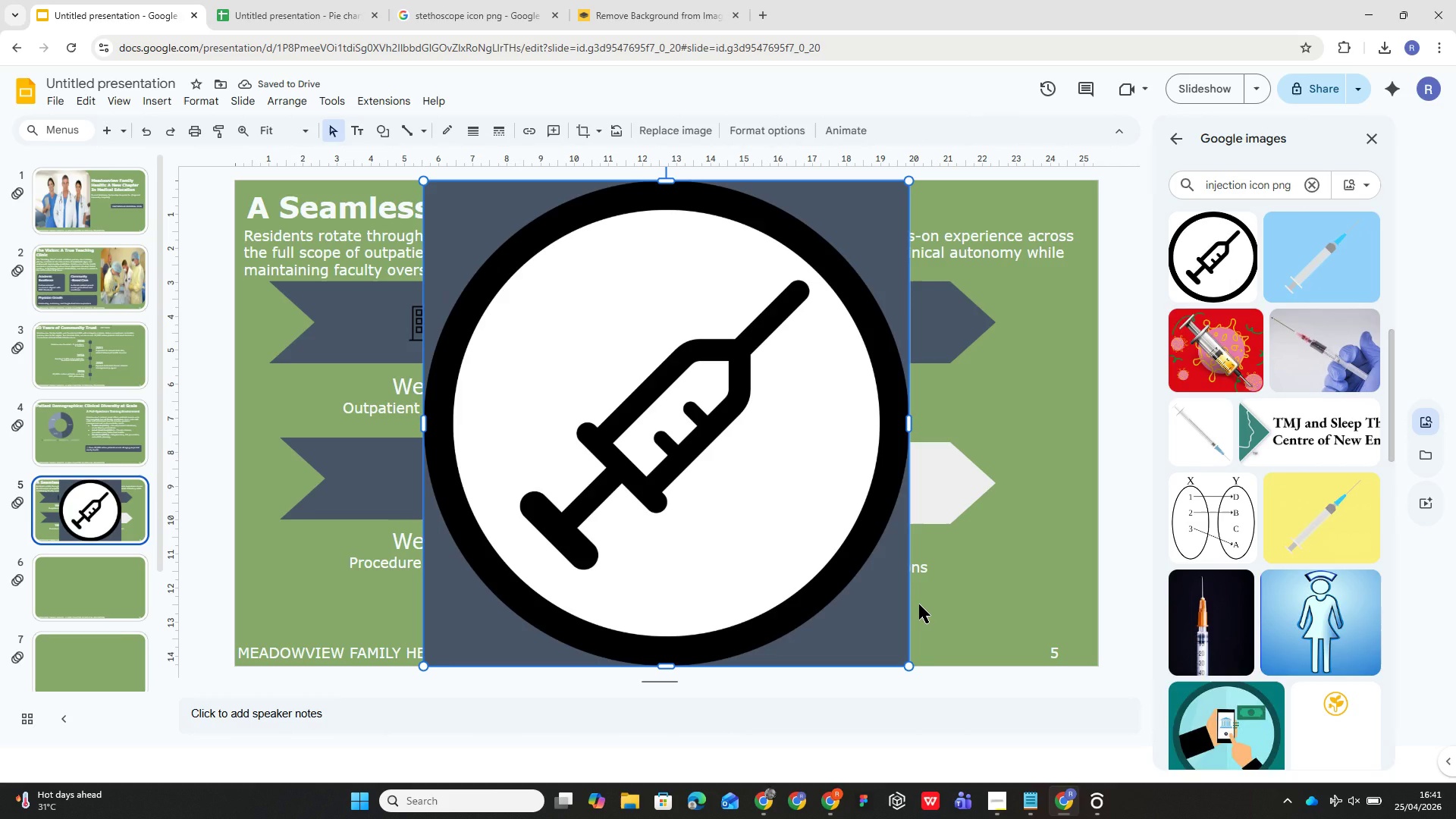 
key(Control+ControlLeft)
 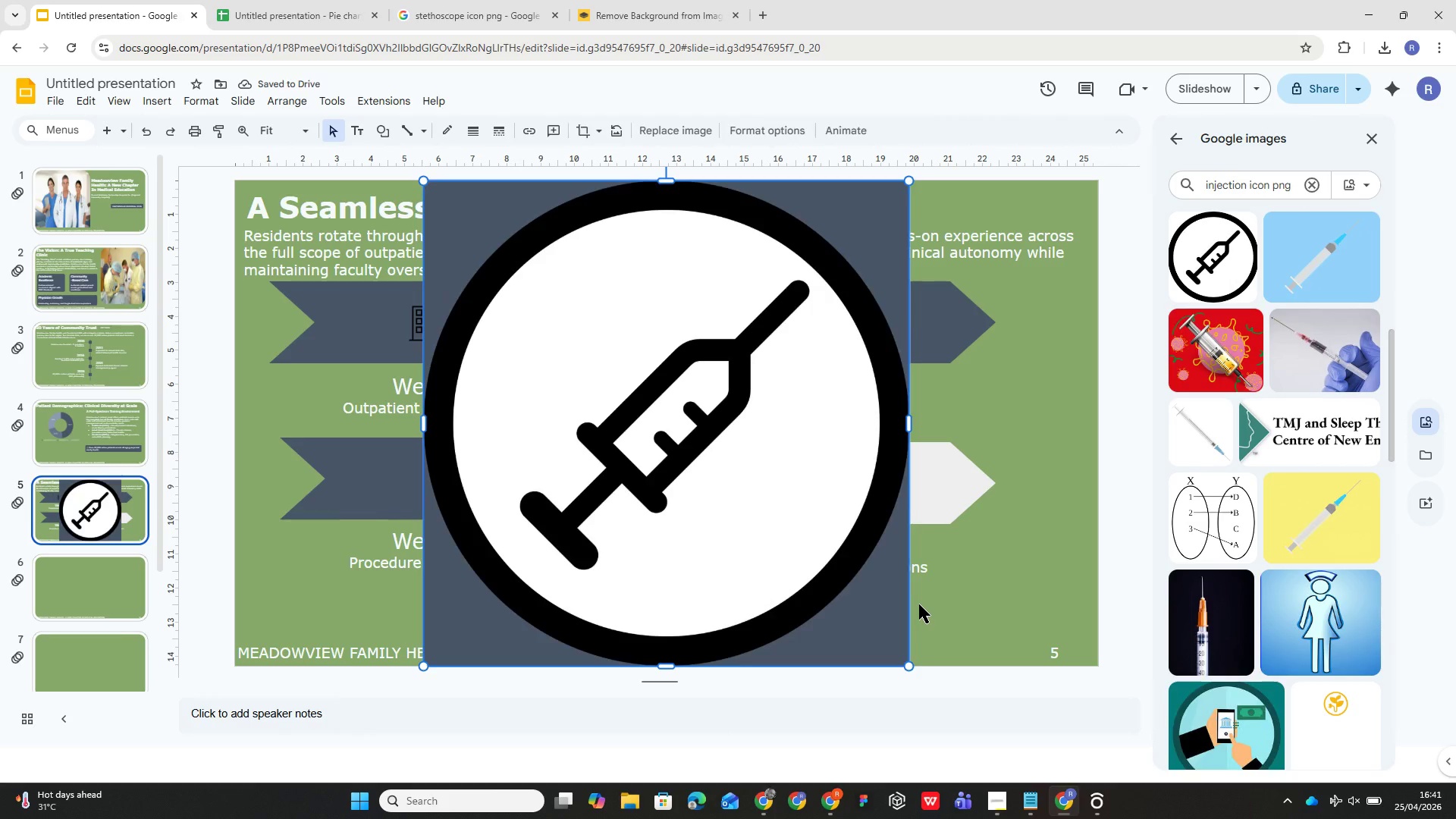 
key(Control+Z)
 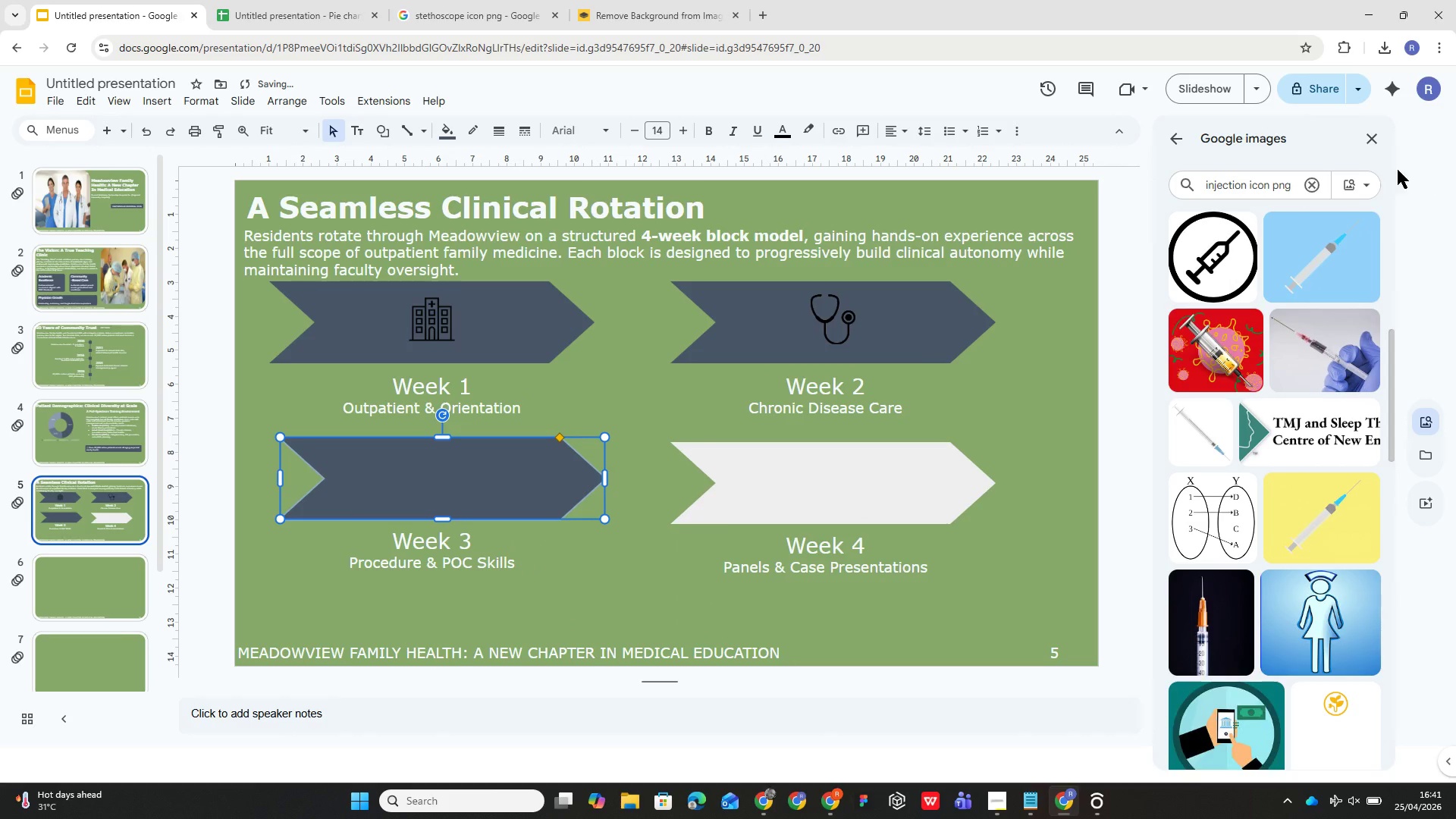 
left_click([1351, 184])
 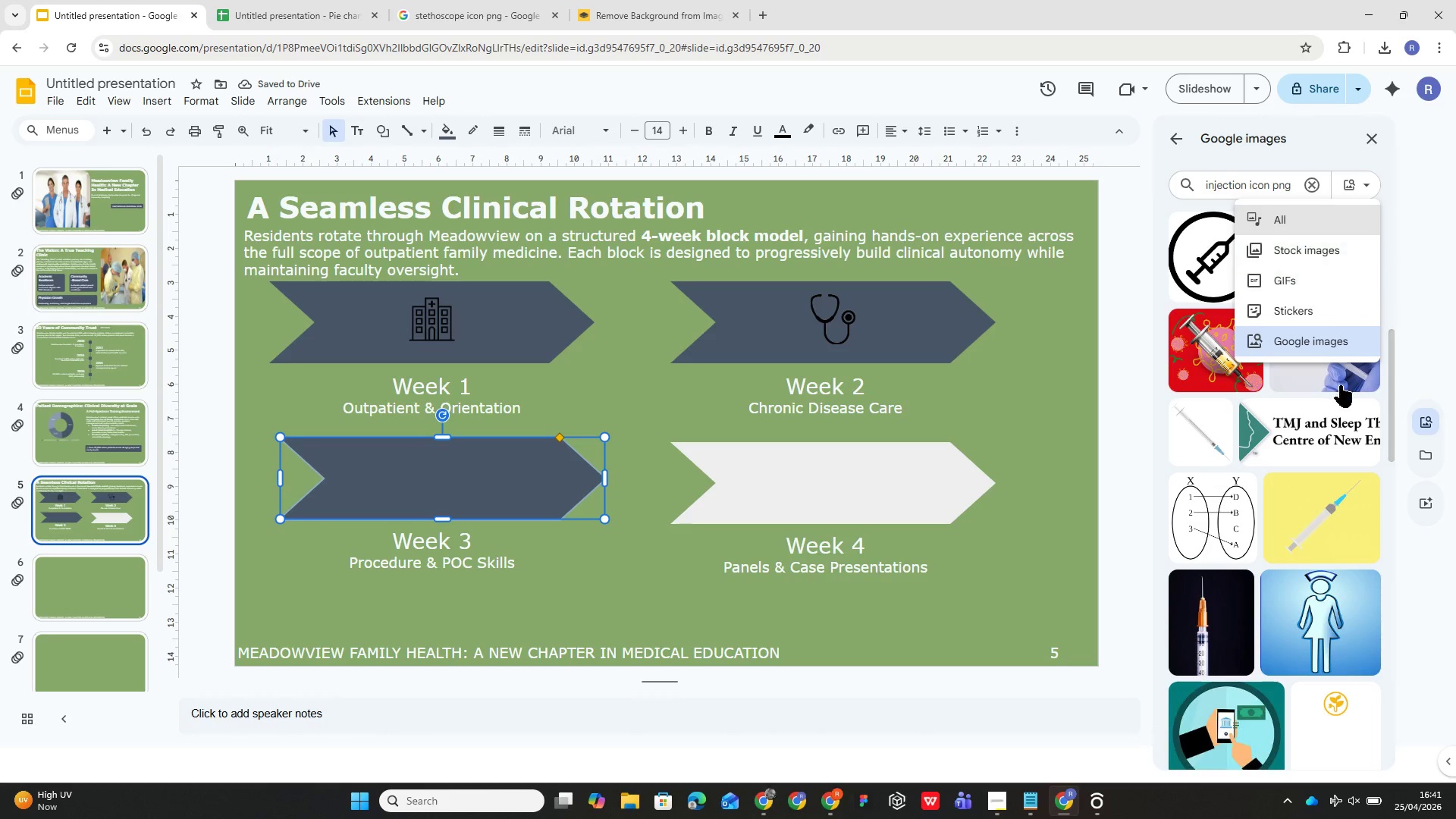 
left_click([1326, 243])
 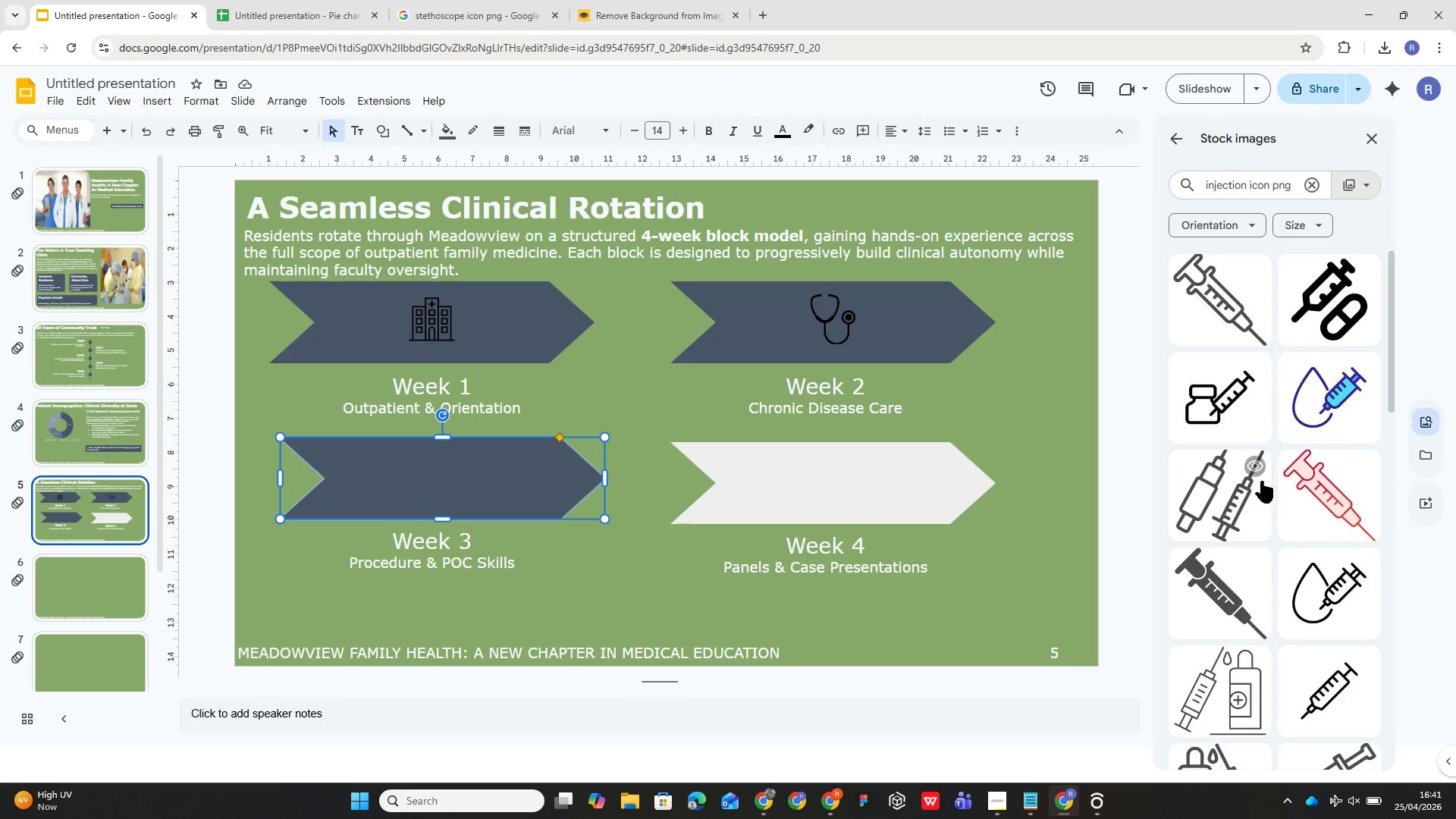 
left_click([1225, 595])
 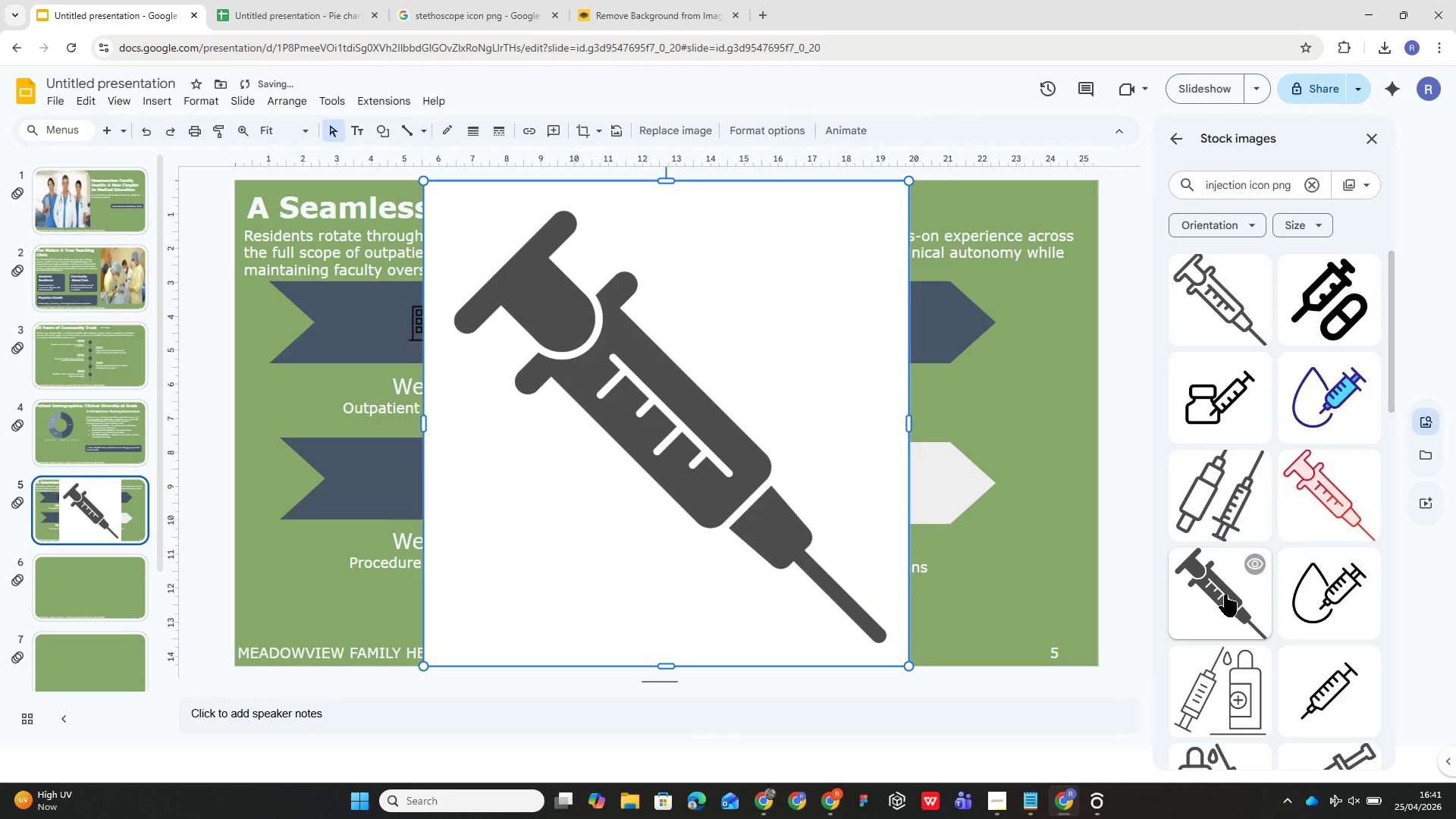 
key(Control+Z)
 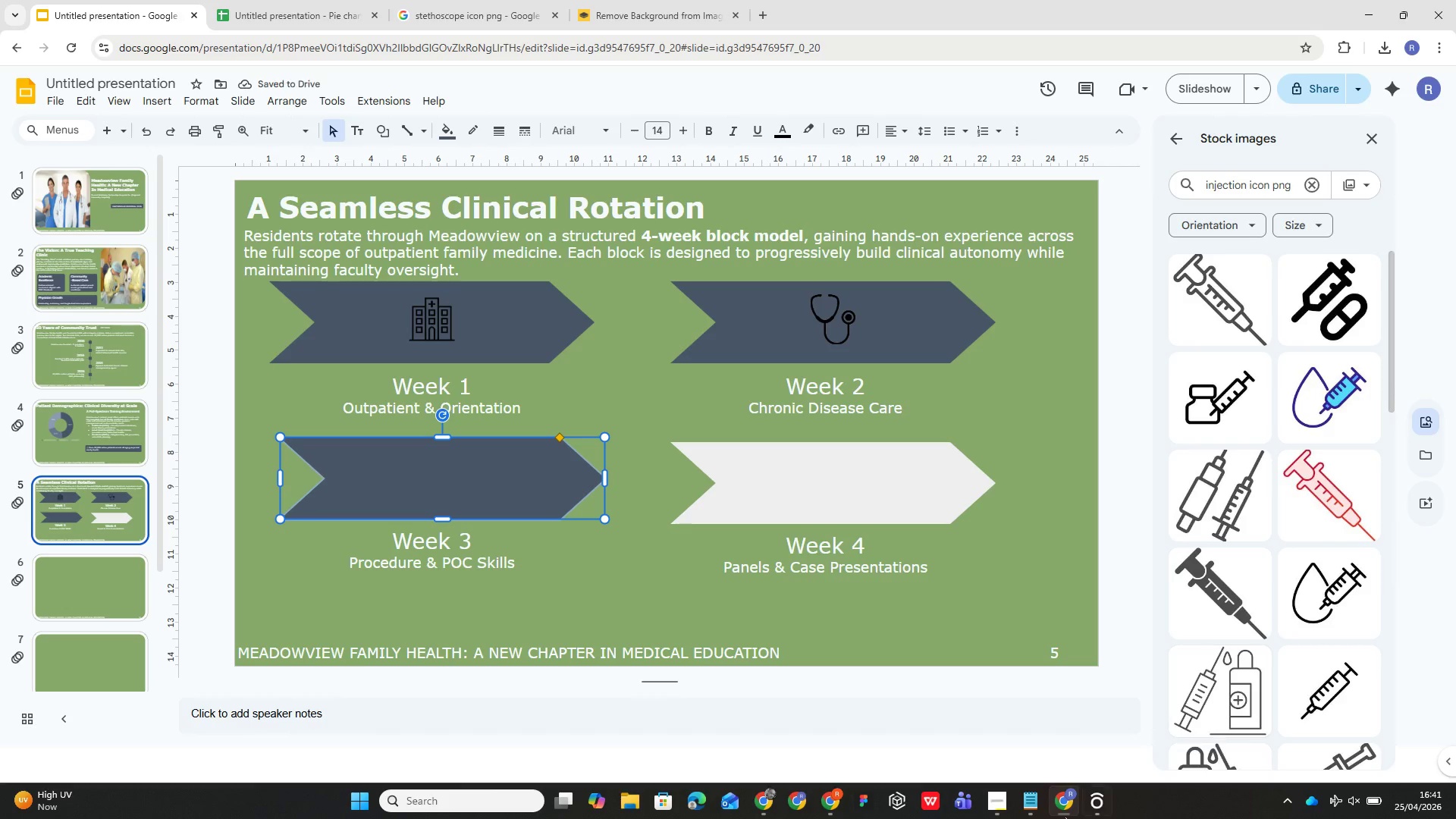 
left_click([998, 800])